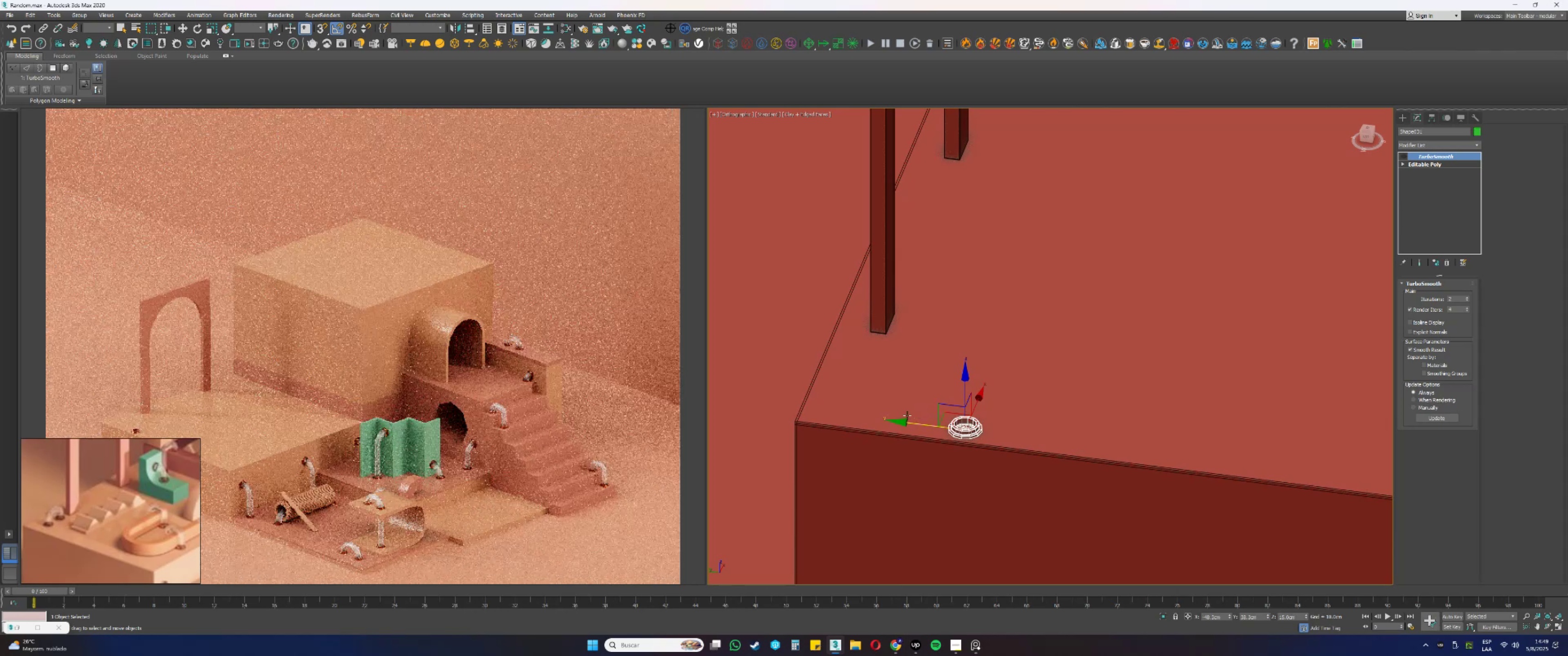 
hold_key(key=AltLeft, duration=0.32)
 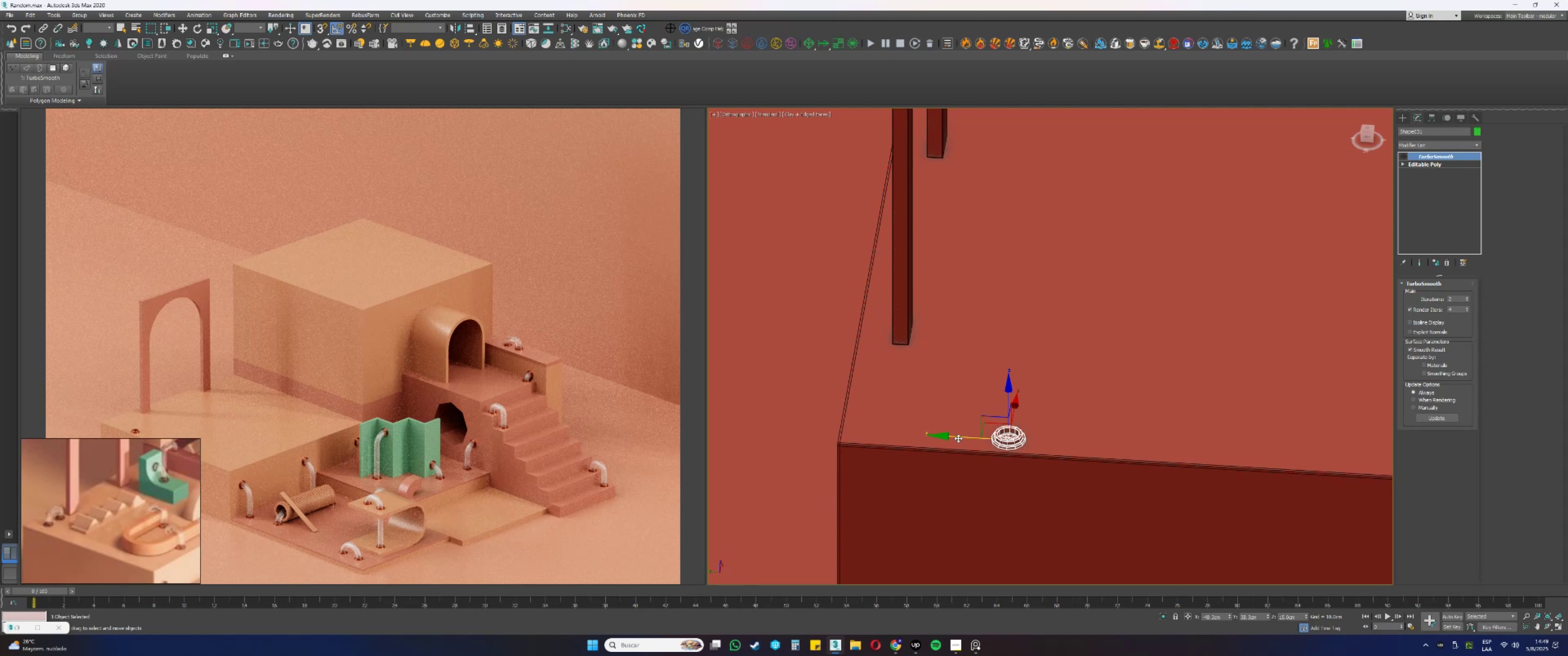 
wait(8.39)
 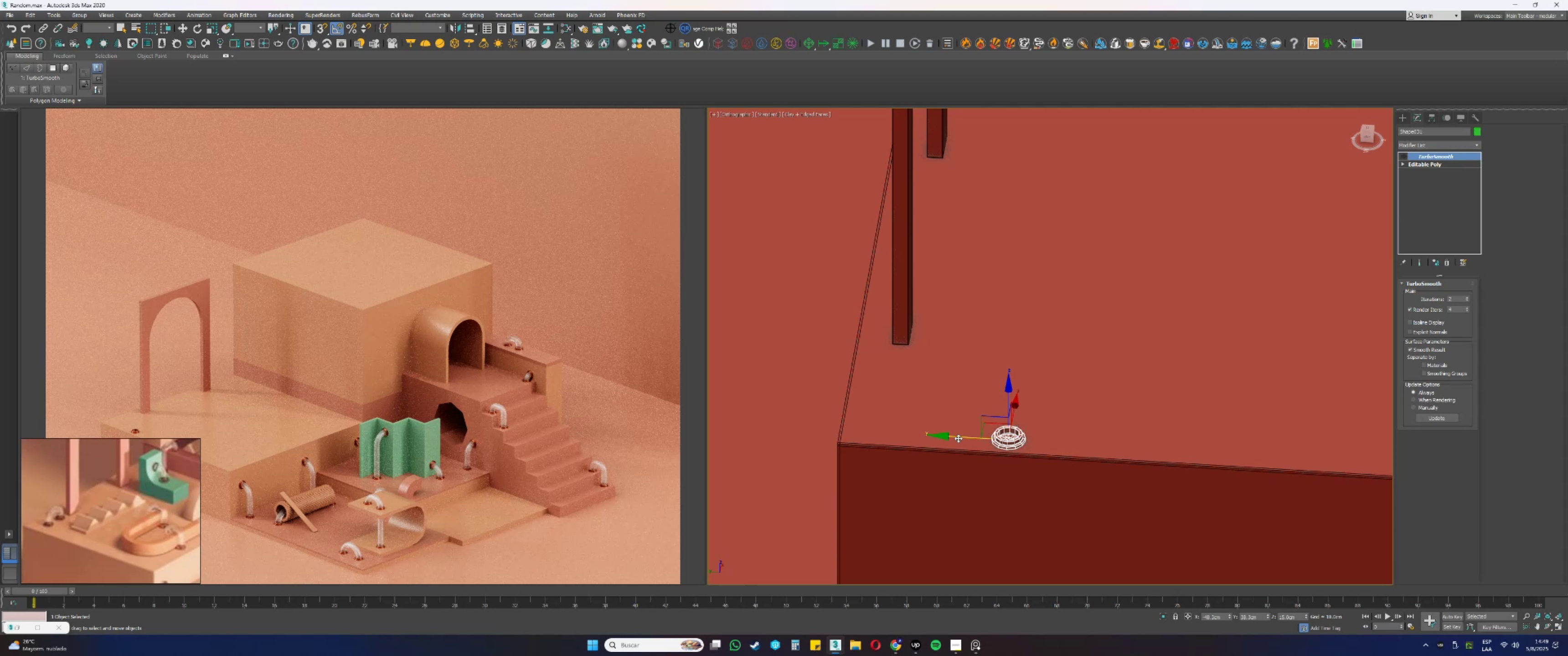 
left_click_drag(start_coordinate=[965, 436], to_coordinate=[879, 425])
 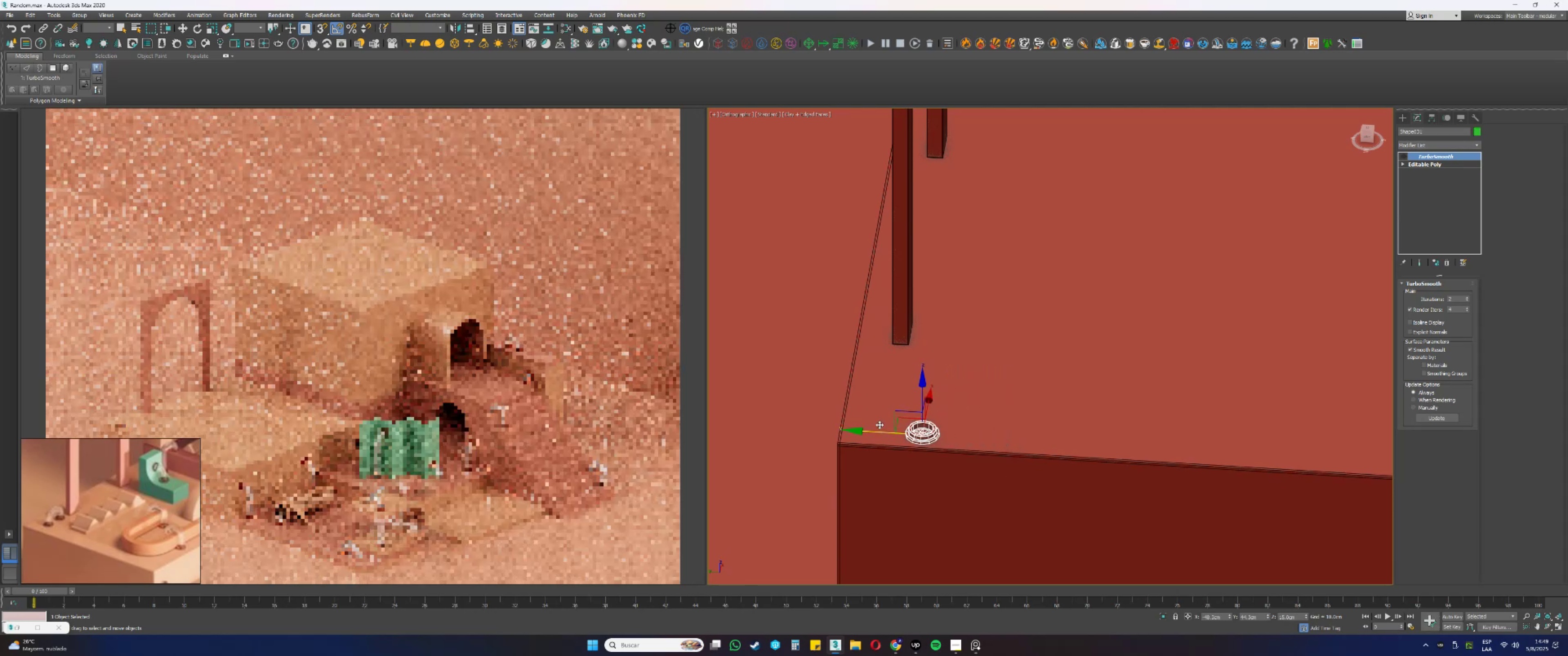 
hold_key(key=AltLeft, duration=0.3)
 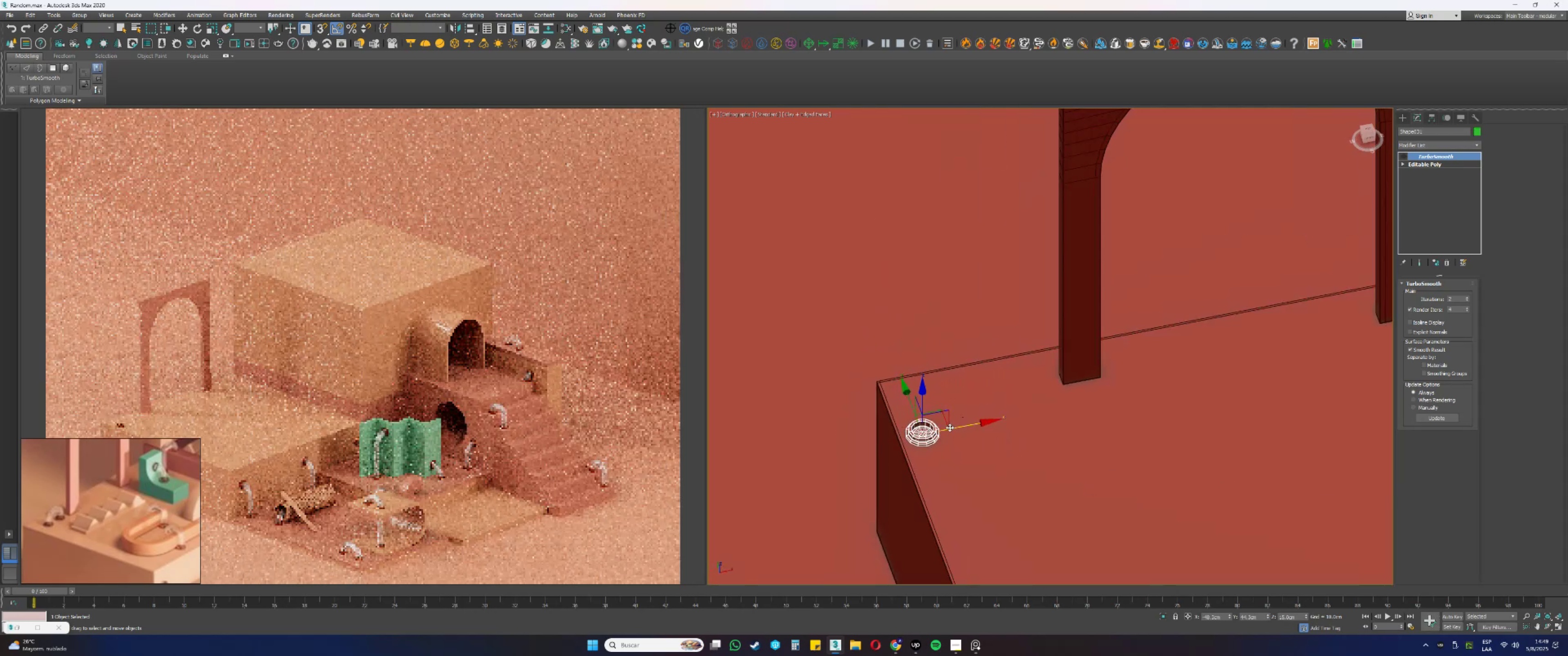 
left_click_drag(start_coordinate=[954, 428], to_coordinate=[964, 425])
 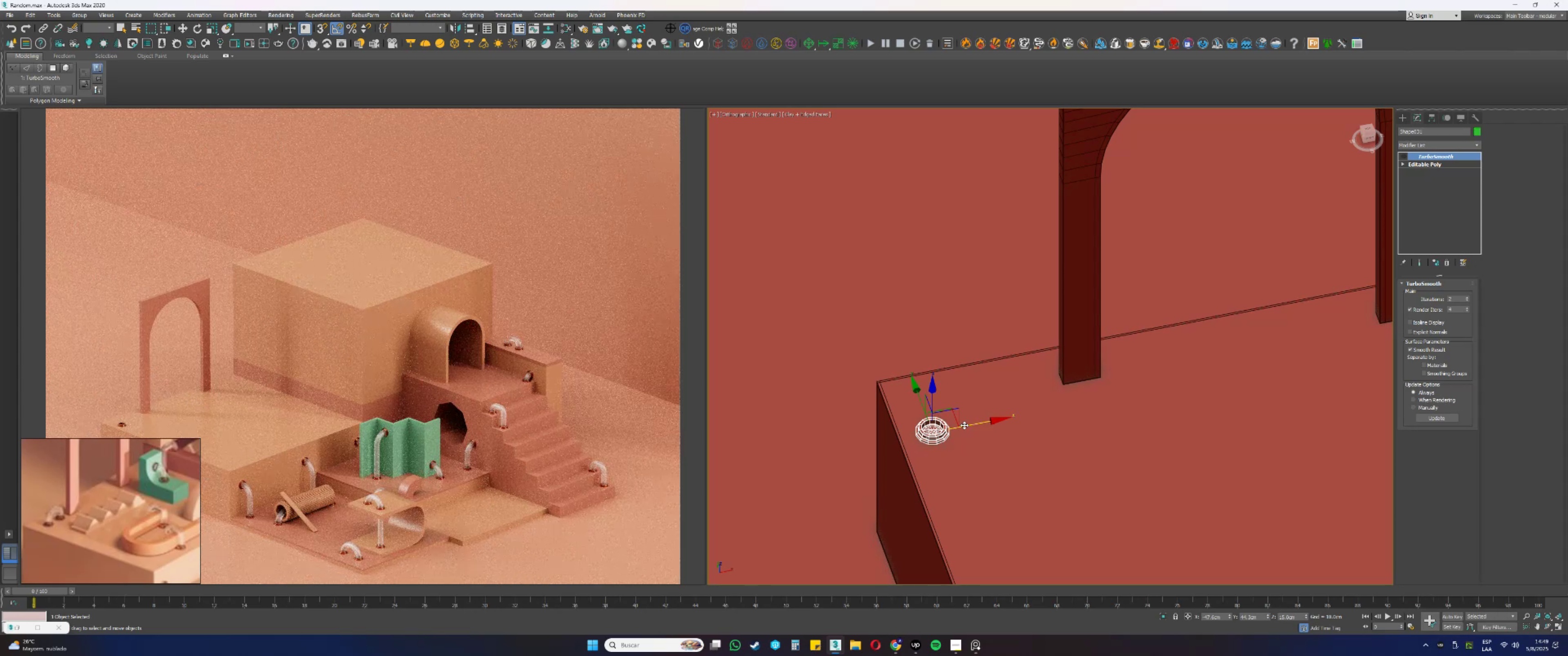 
wait(13.11)
 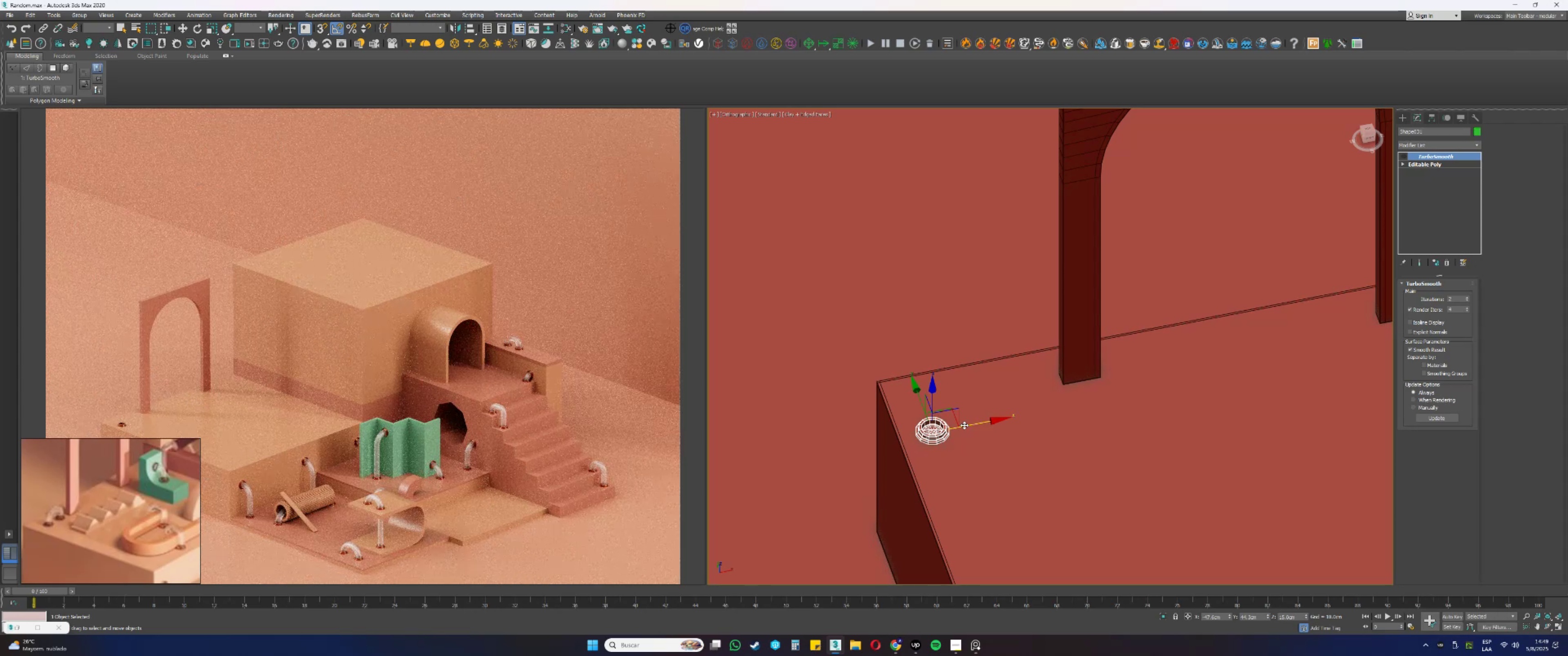 
hold_key(key=AltLeft, duration=0.34)
 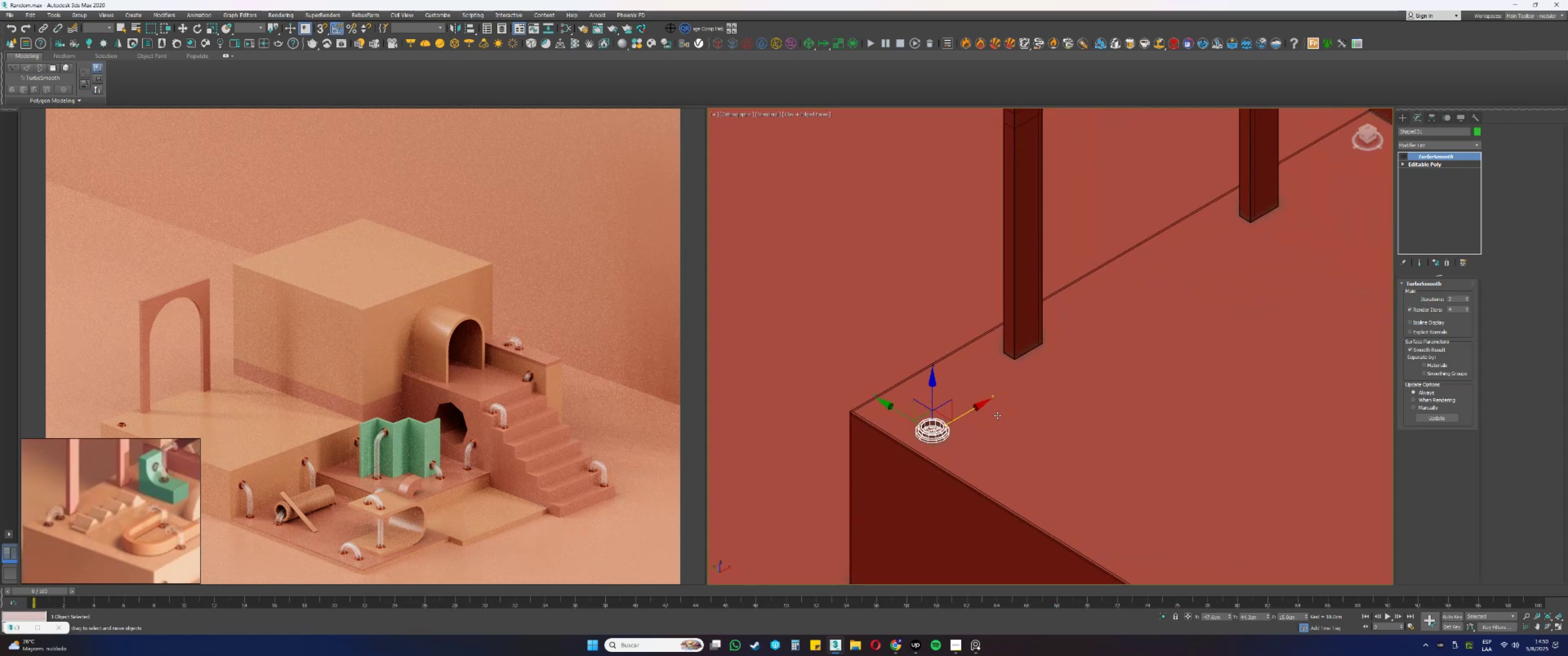 
scroll: coordinate [996, 411], scroll_direction: down, amount: 4.0
 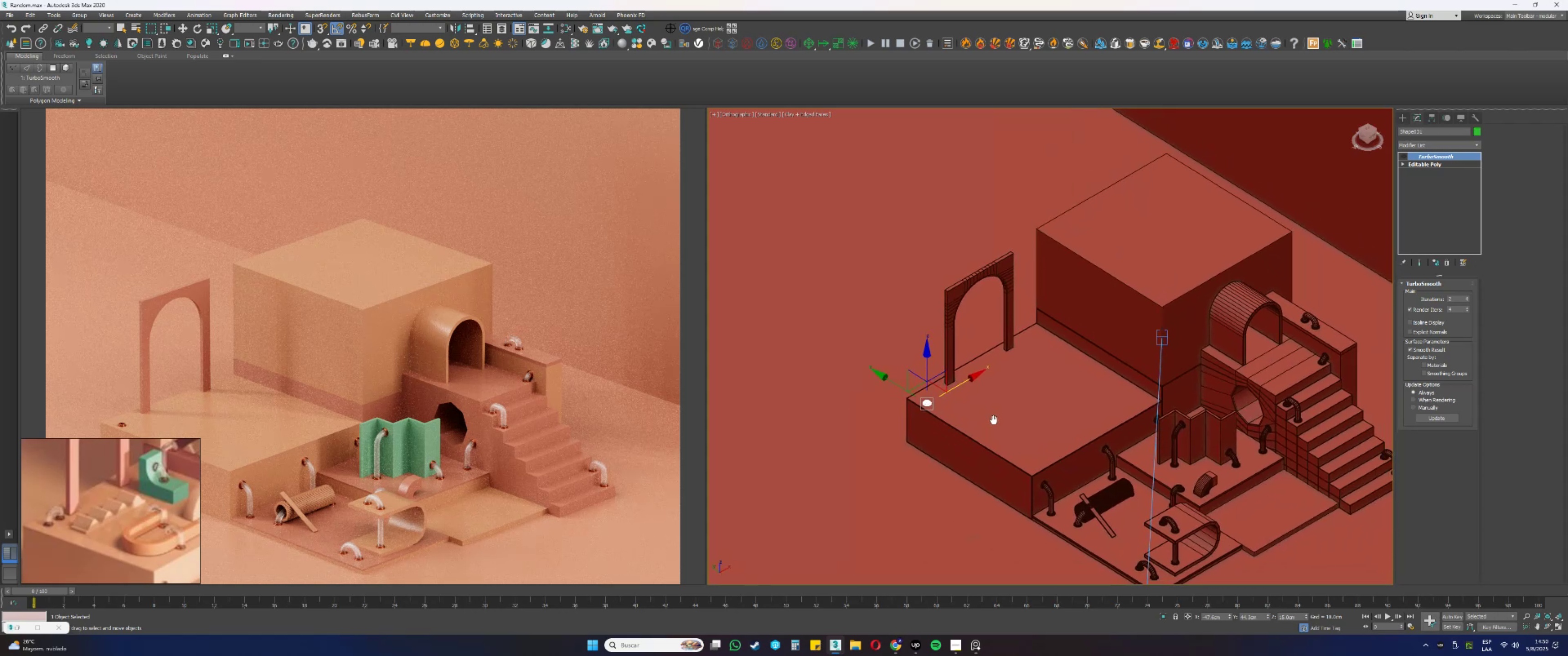 
hold_key(key=AltLeft, duration=0.4)
 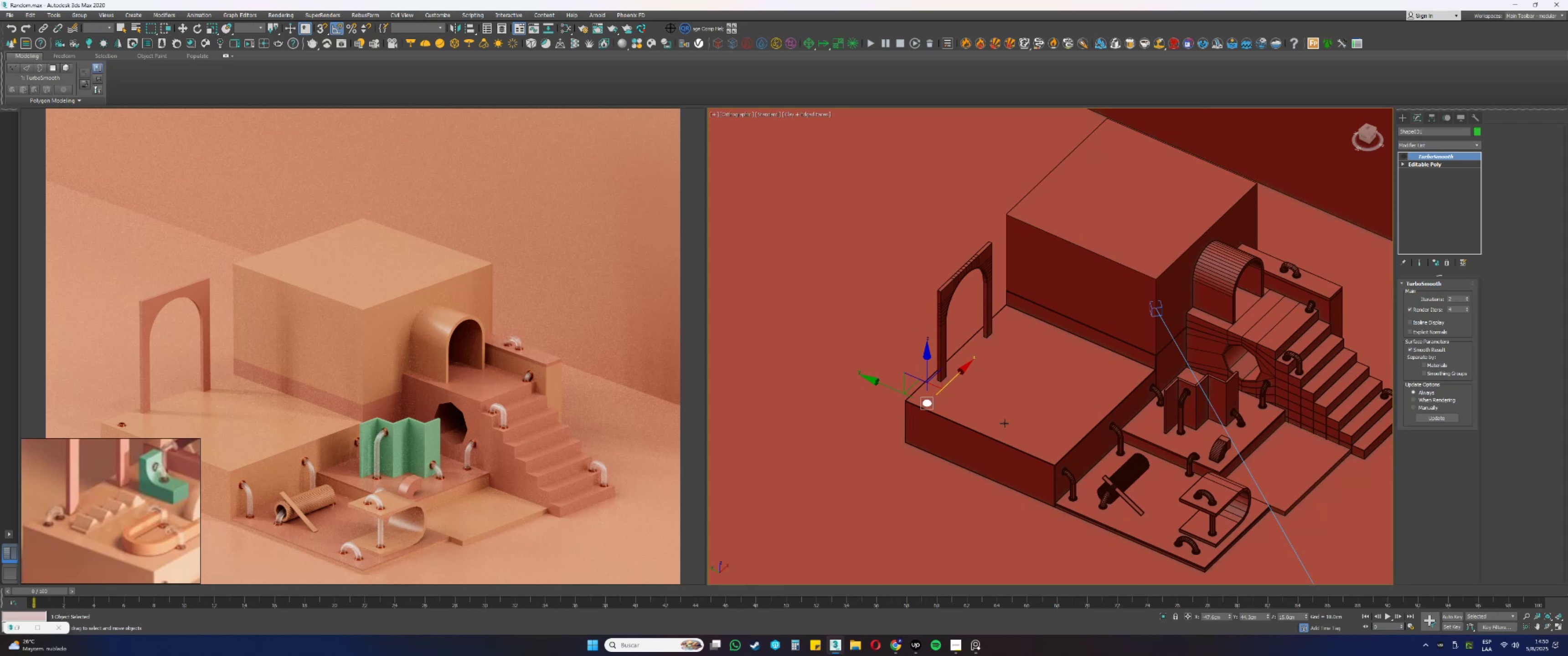 
wait(12.23)
 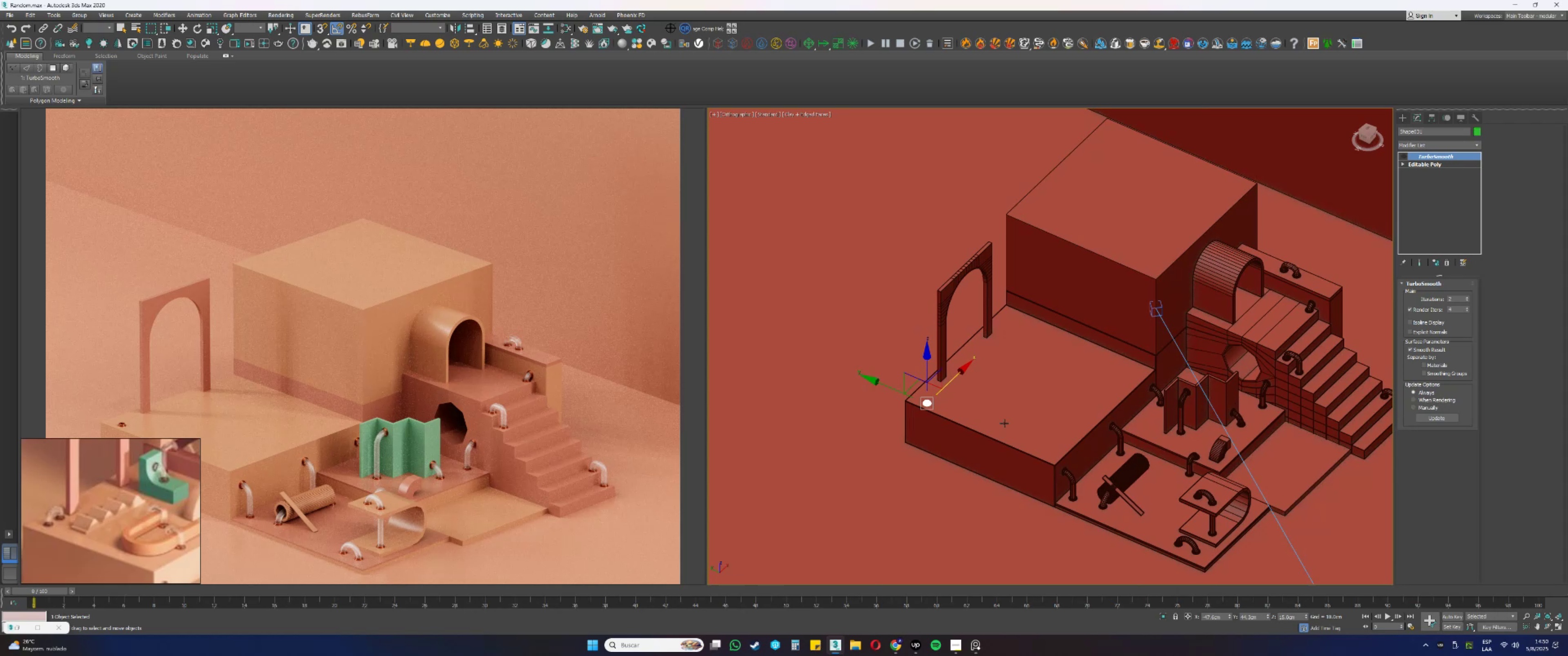 
scroll: coordinate [1197, 429], scroll_direction: up, amount: 2.0
 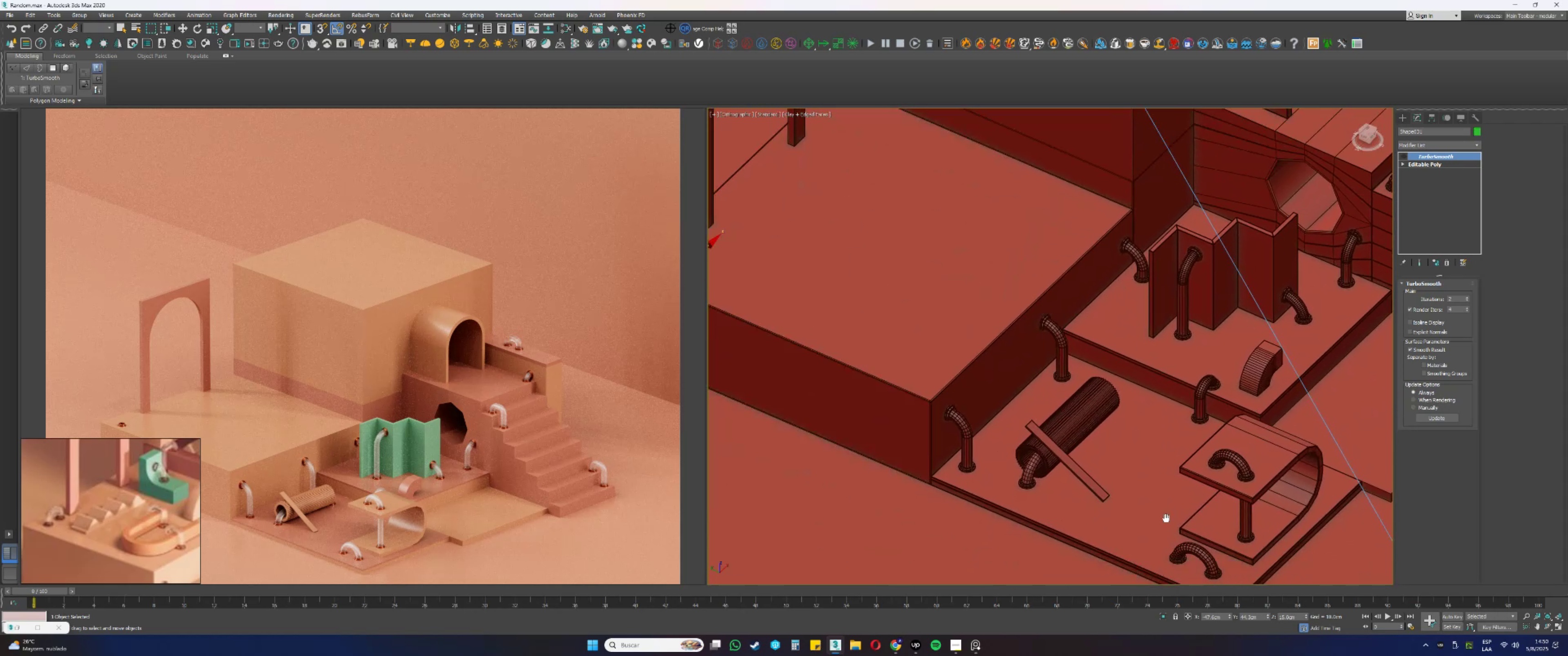 
left_click([1209, 512])
 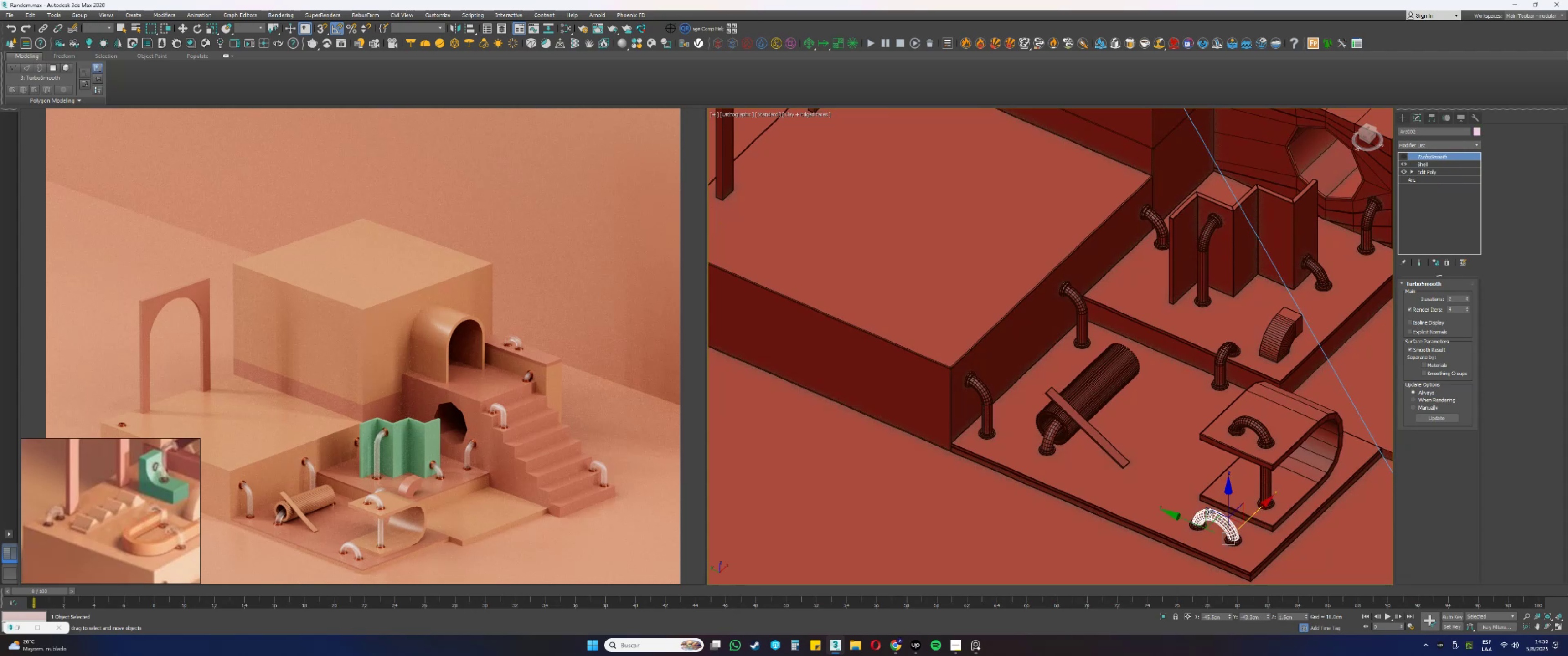 
hold_key(key=ShiftLeft, duration=0.76)
left_click_drag(start_coordinate=[1226, 501], to_coordinate=[1233, 411])
 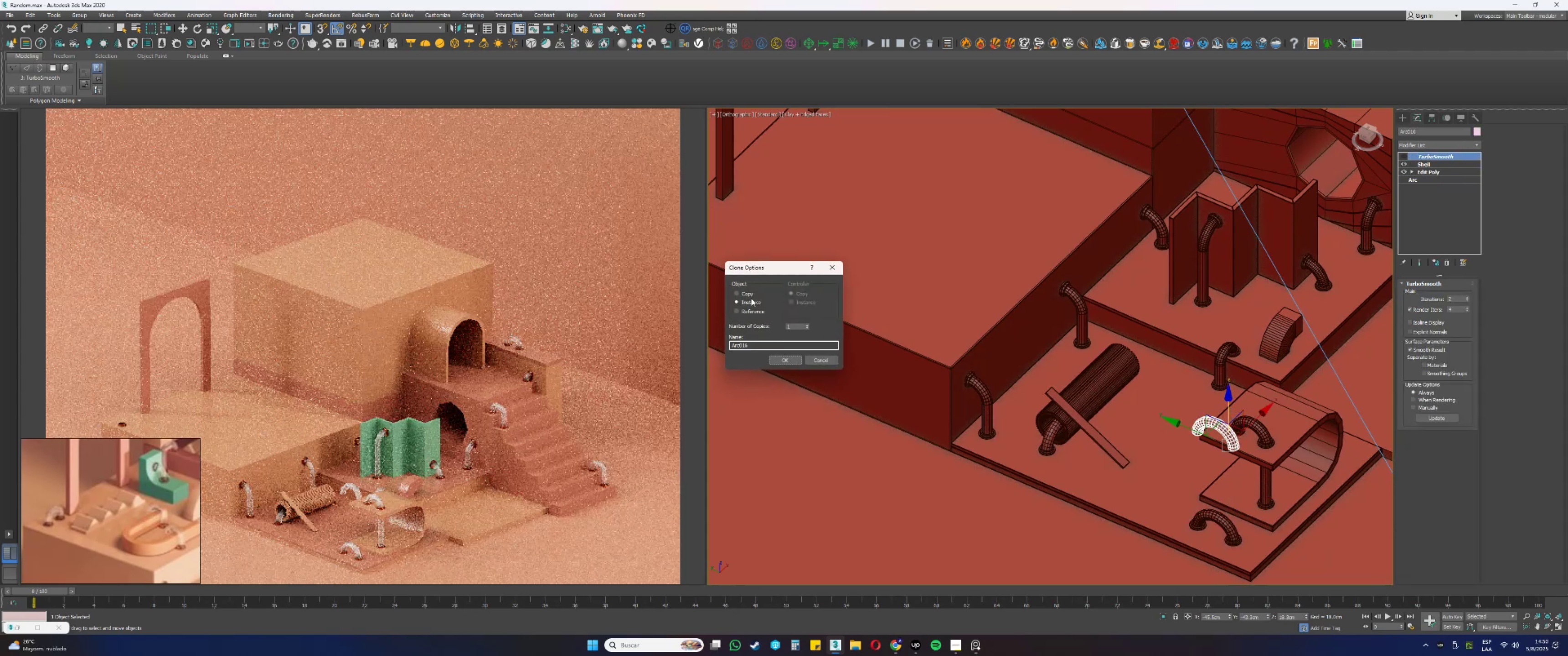 
double_click([744, 294])
 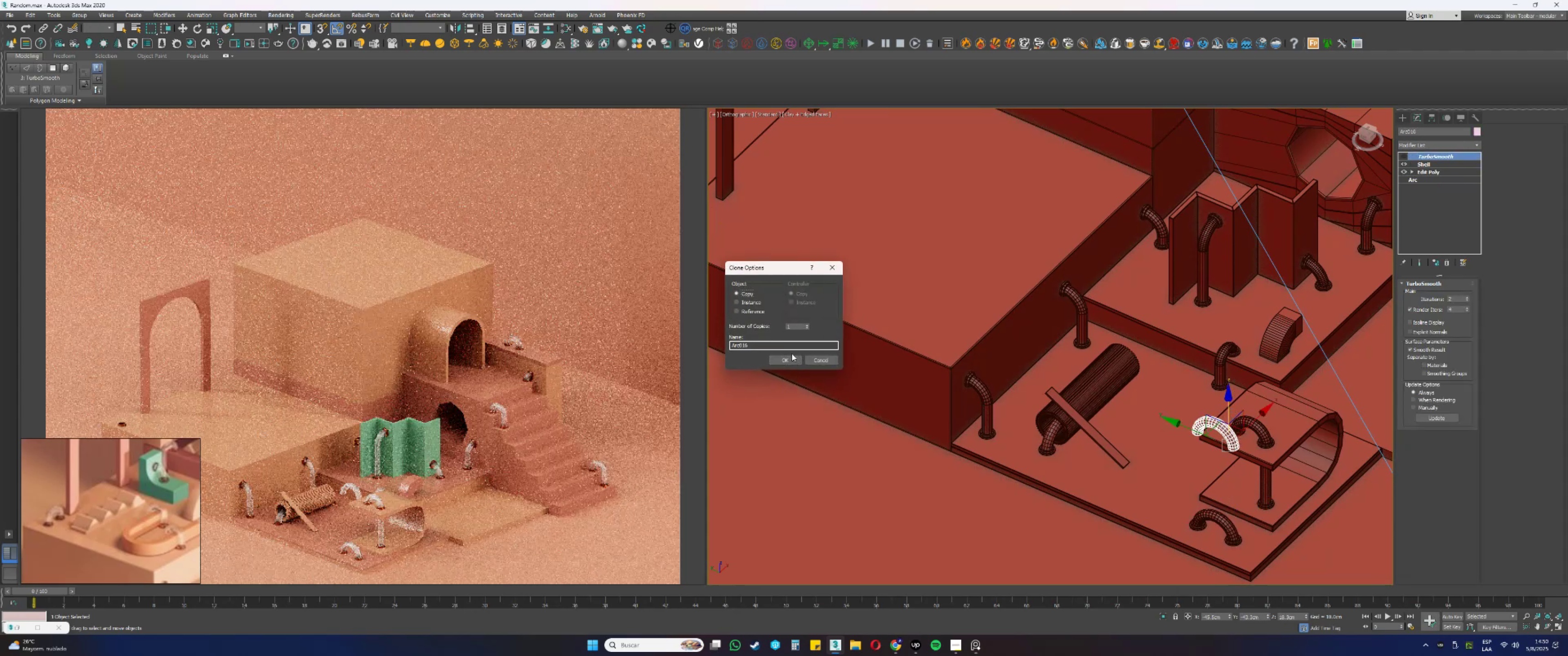 
triple_click([791, 359])
 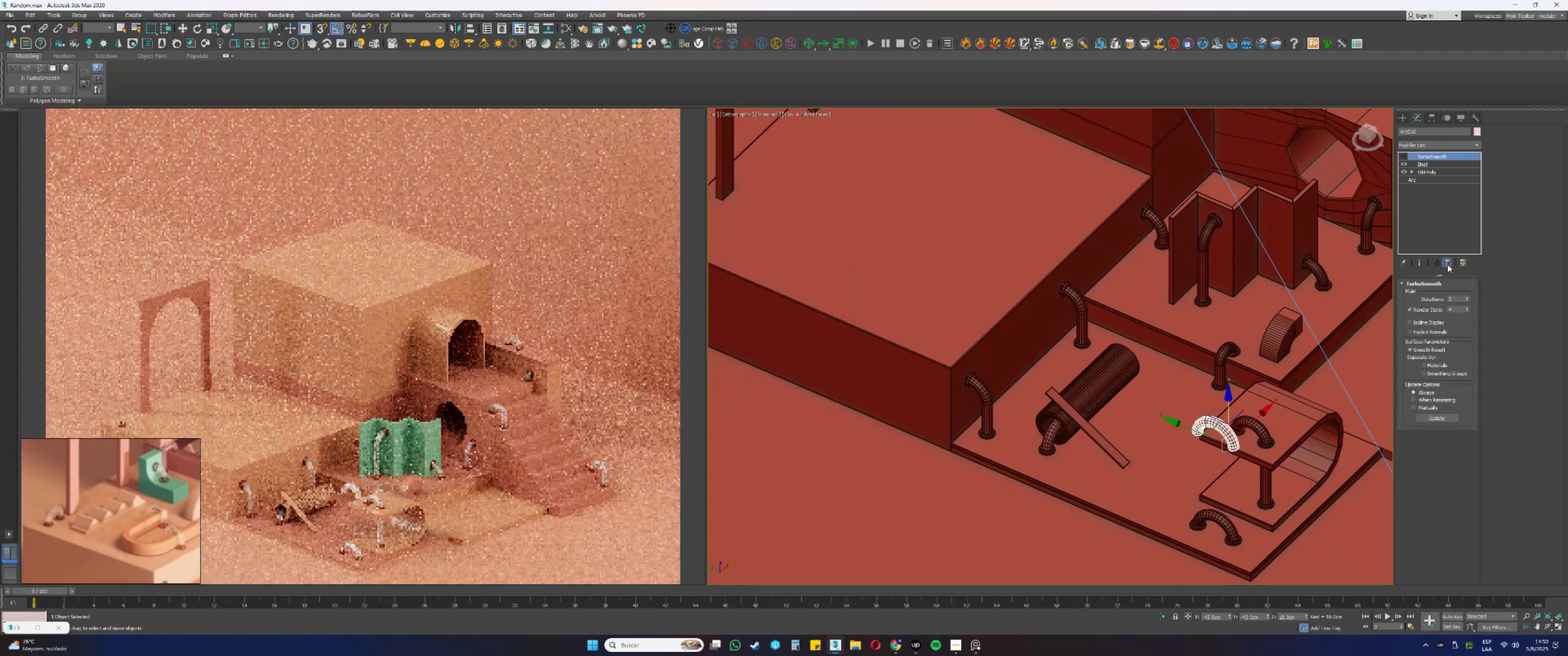 
double_click([1446, 262])
 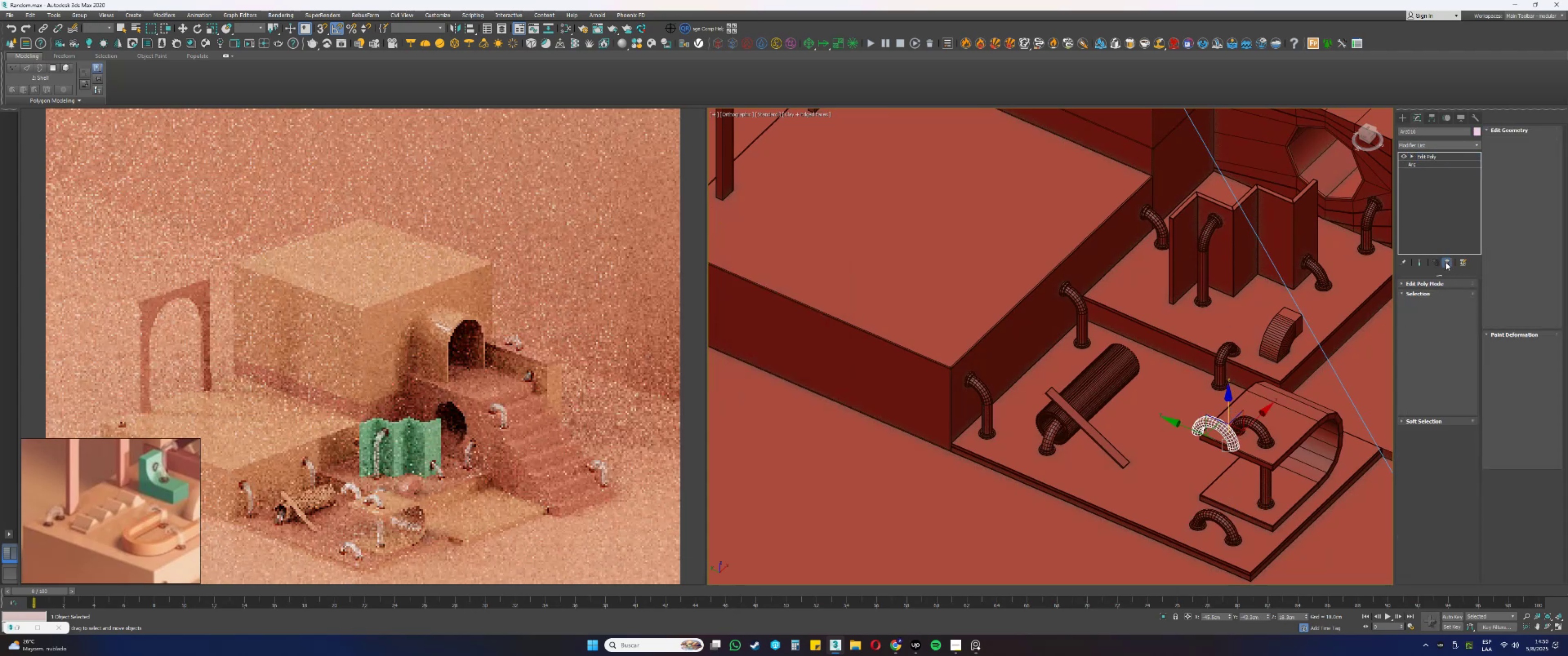 
triple_click([1446, 262])
 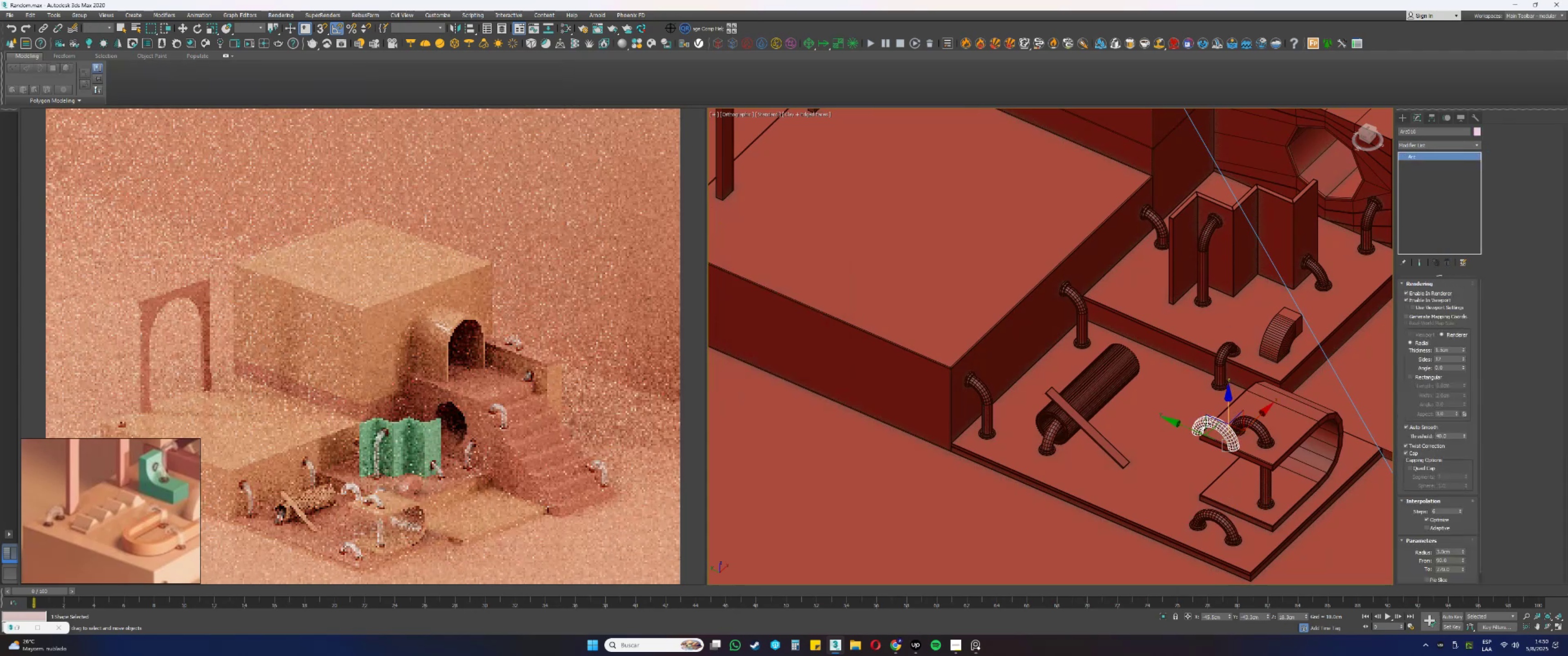 
left_click_drag(start_coordinate=[1181, 425], to_coordinate=[810, 232])
 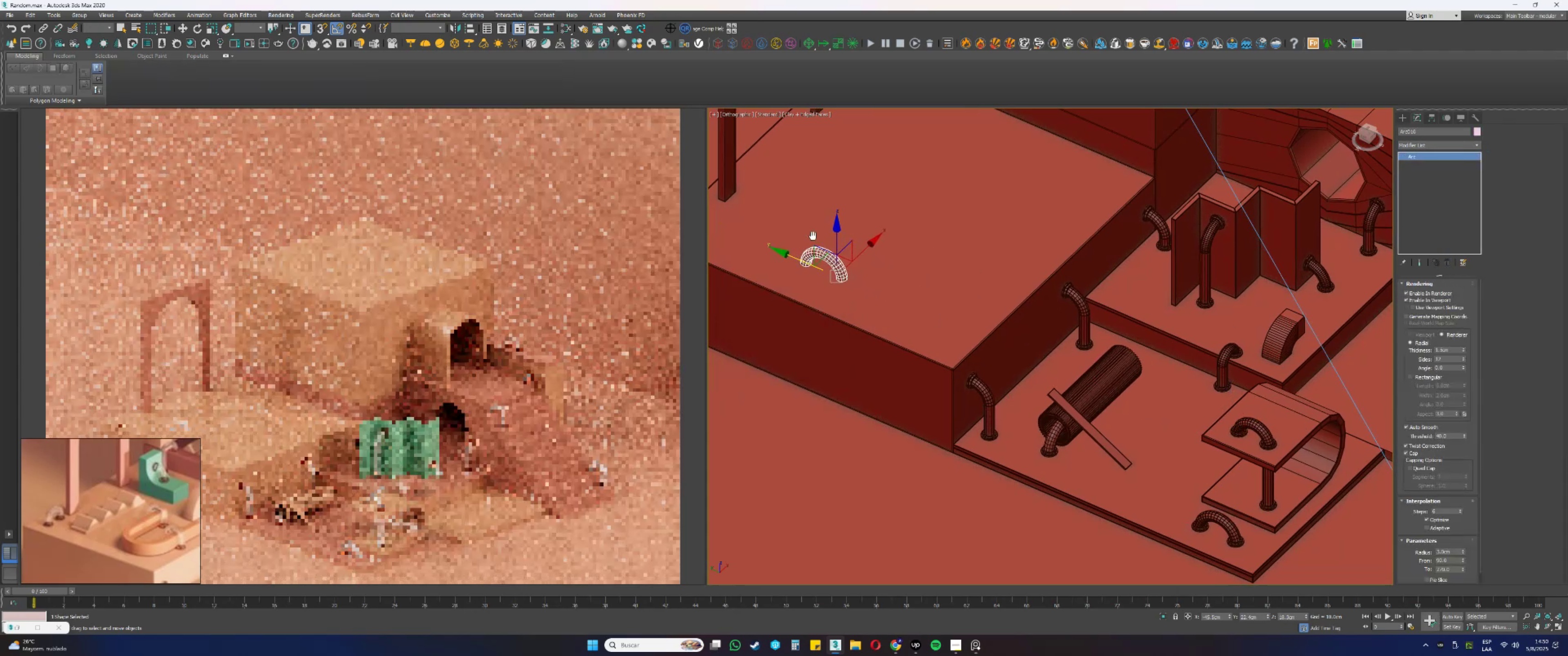 
scroll: coordinate [1176, 384], scroll_direction: up, amount: 2.0
 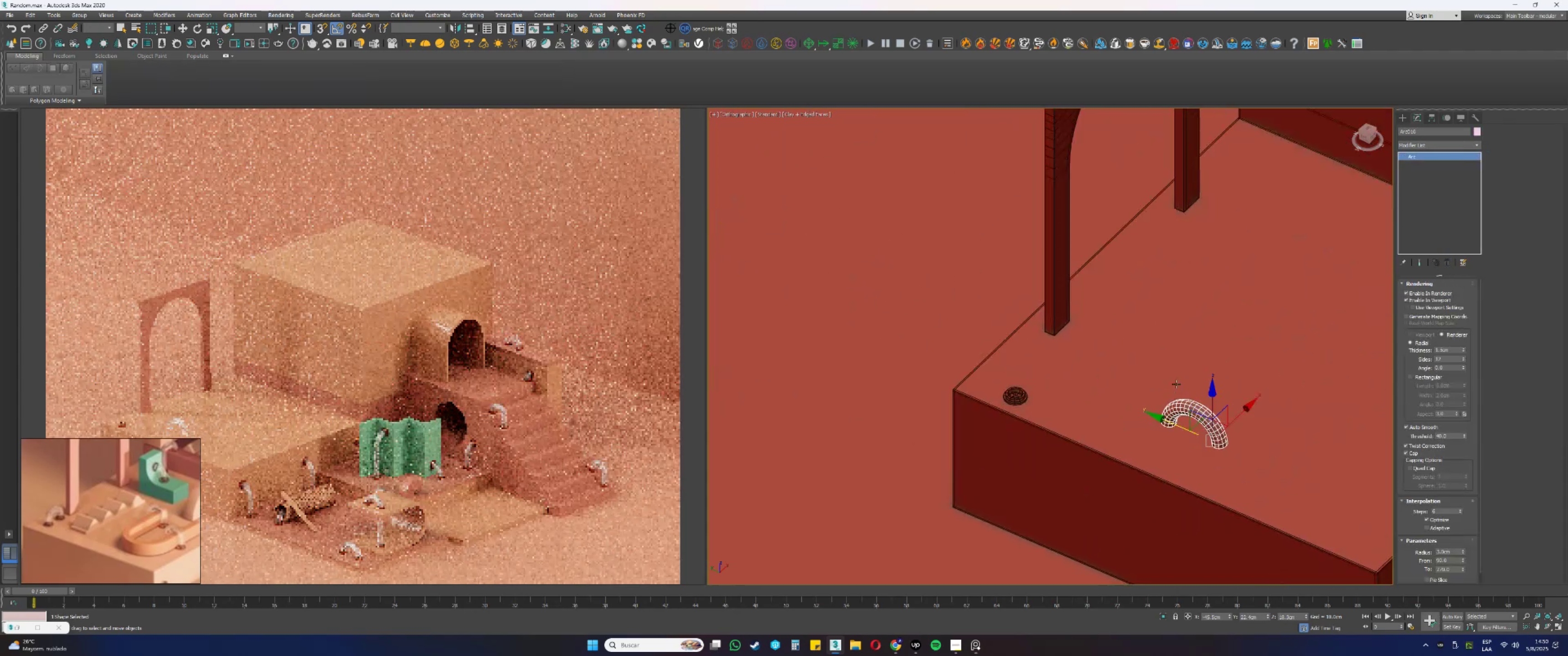 
key(E)
 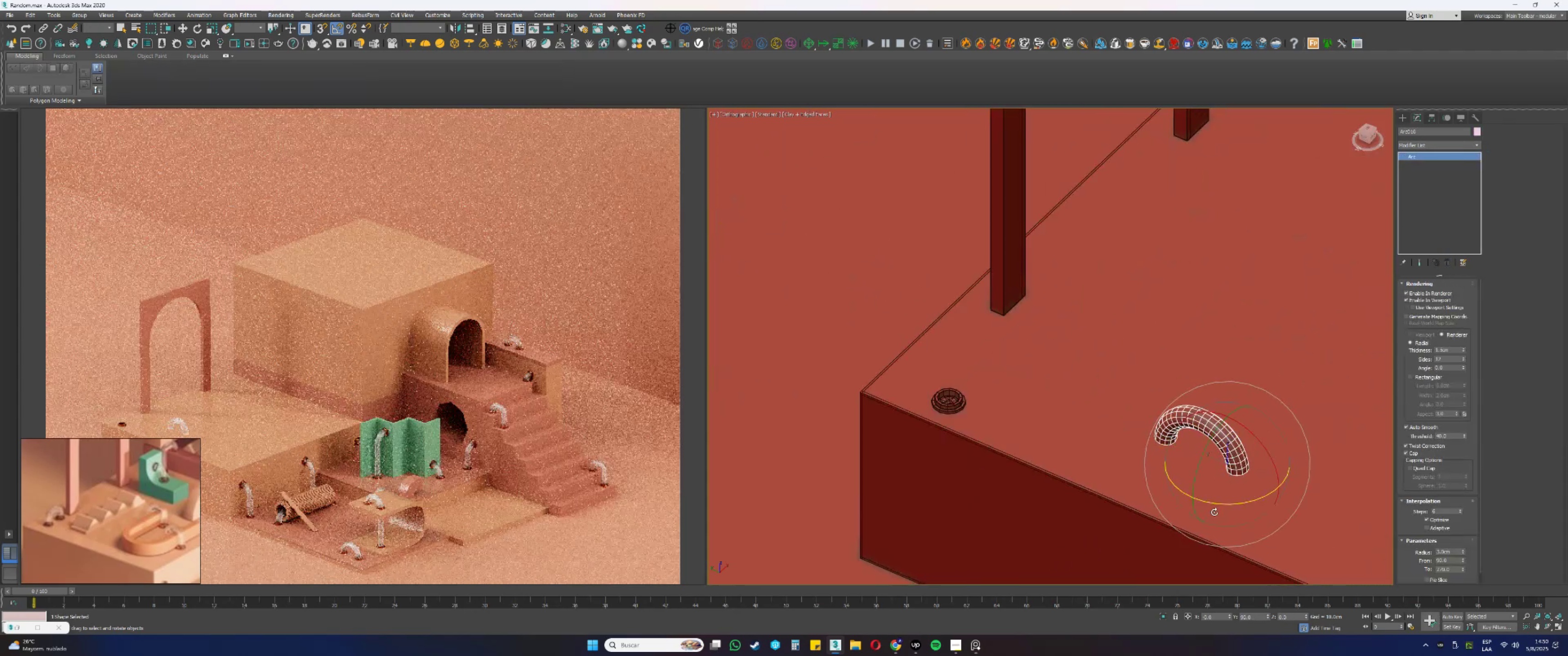 
left_click_drag(start_coordinate=[1219, 502], to_coordinate=[1259, 497])
 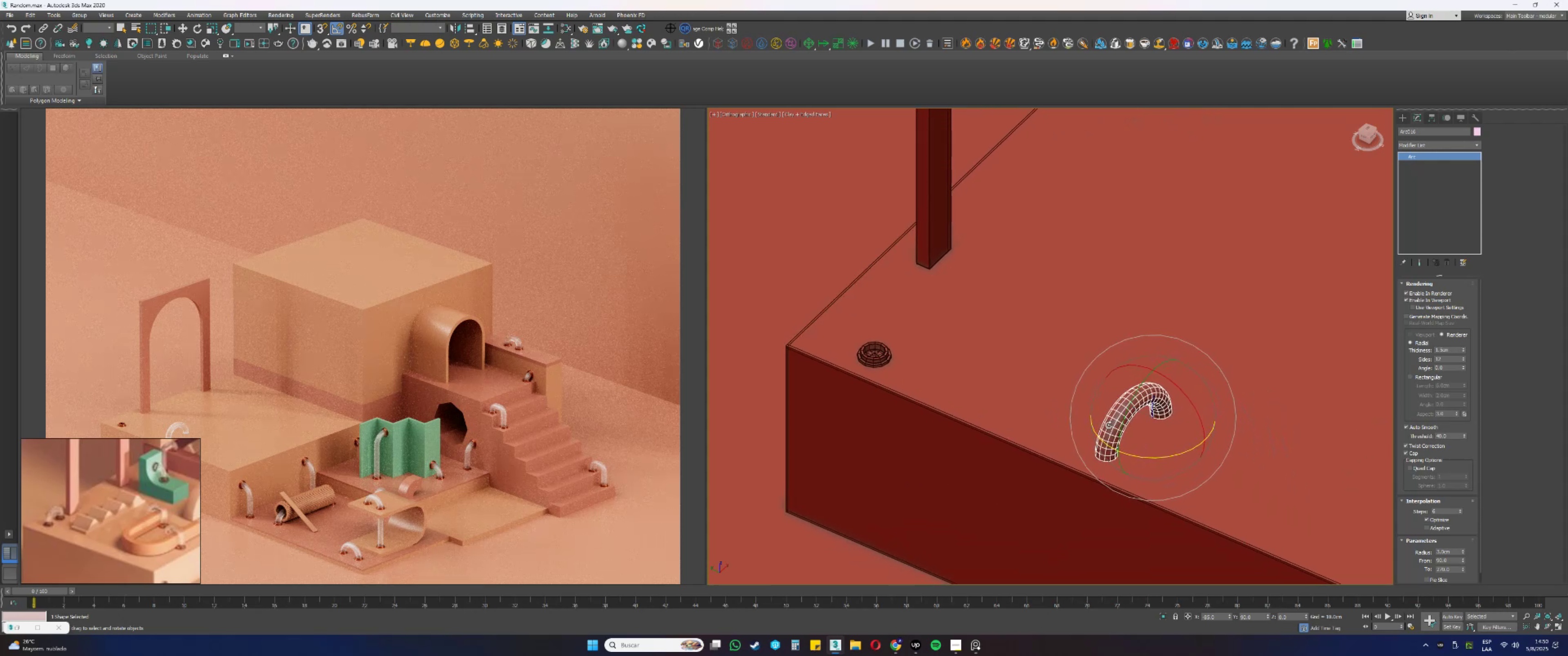 
wait(24.98)
 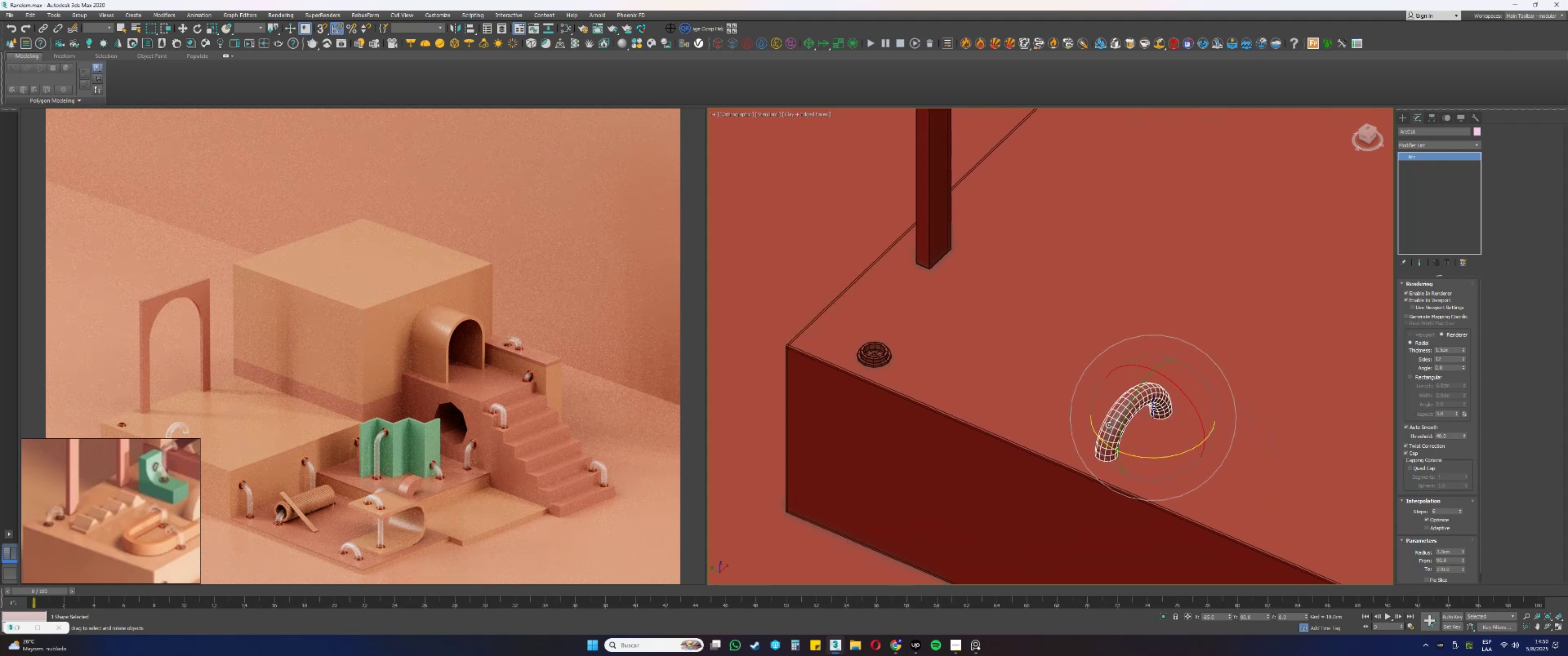 
key(Alt+AltLeft)
 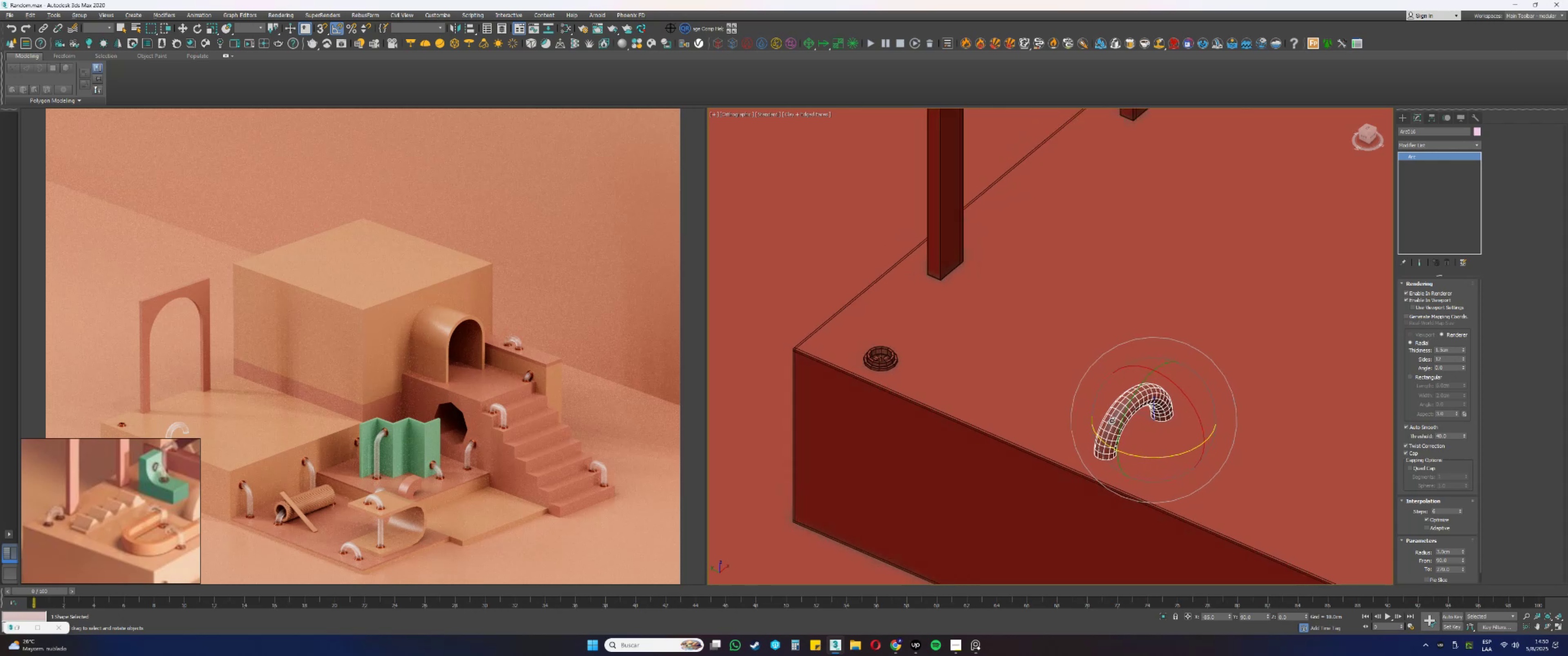 
key(W)
 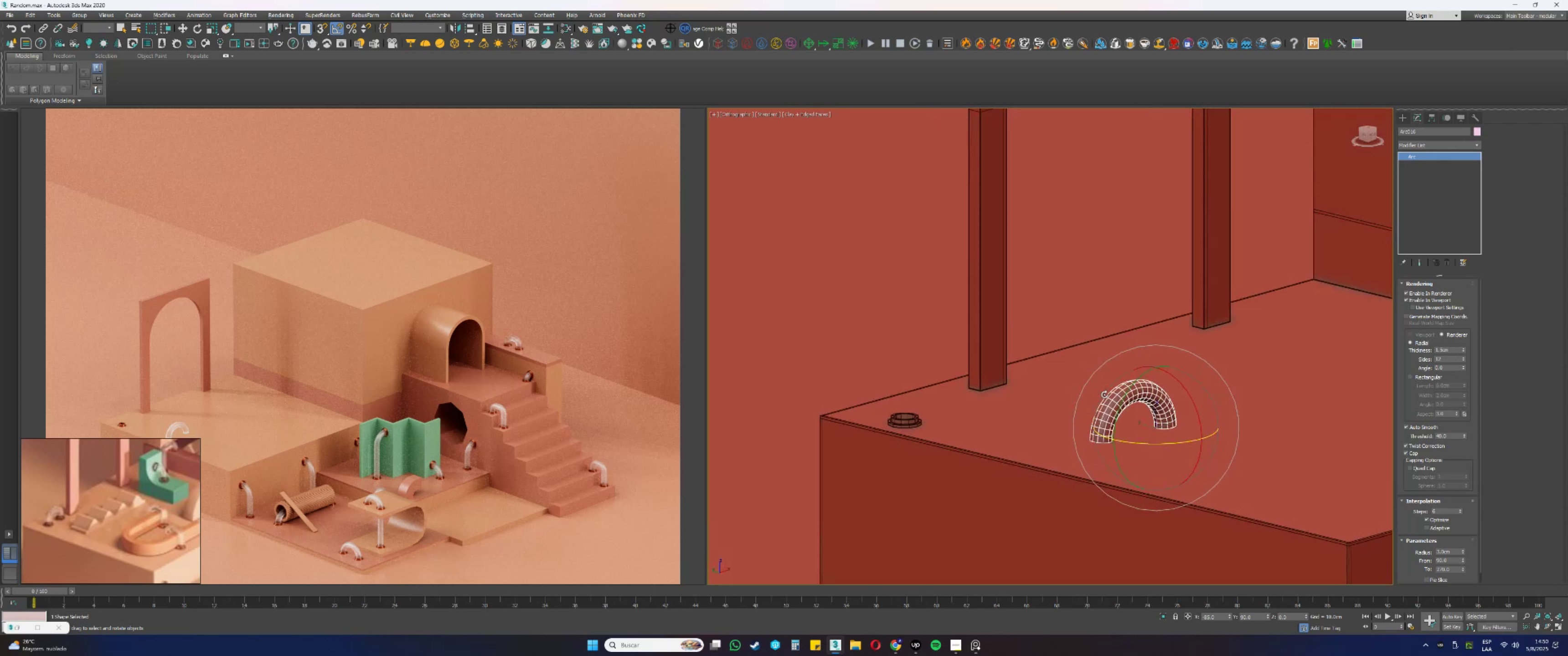 
scroll: coordinate [1114, 395], scroll_direction: up, amount: 2.0
 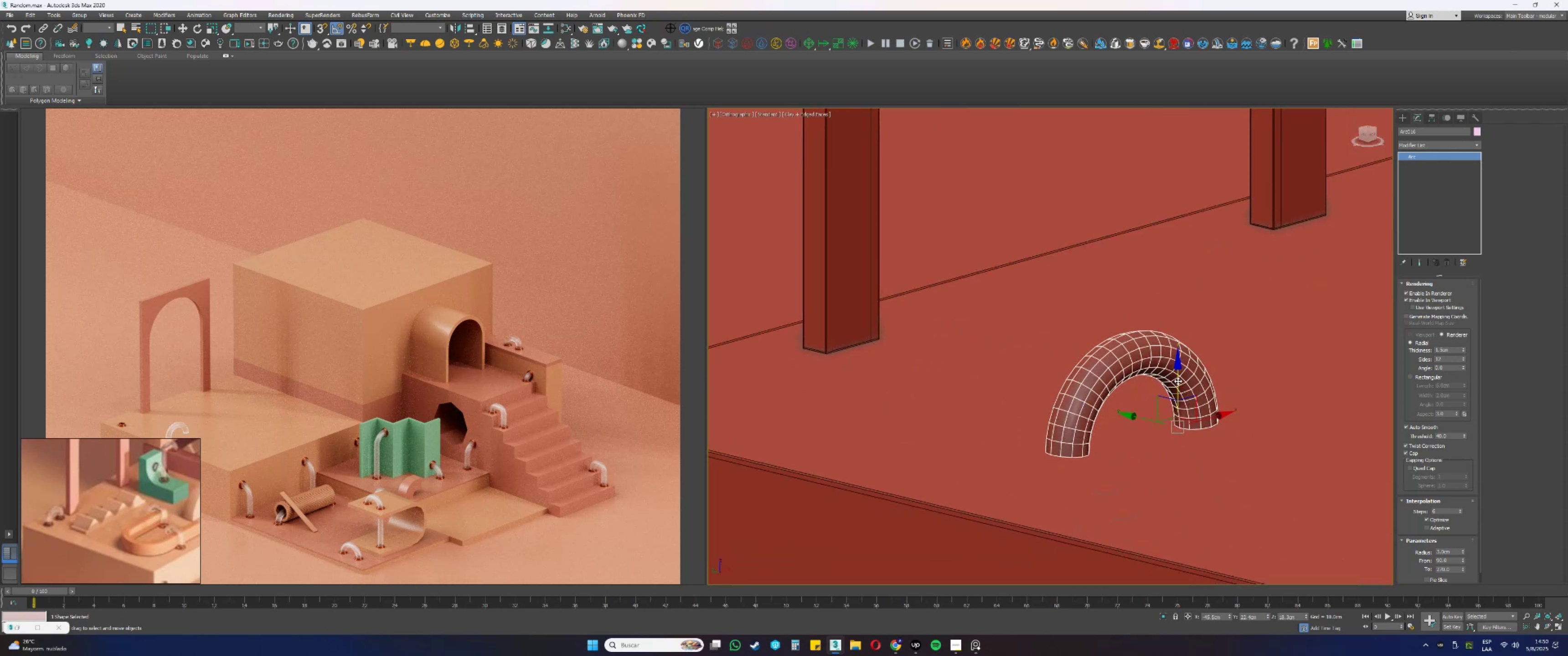 
left_click_drag(start_coordinate=[1178, 381], to_coordinate=[791, 370])
 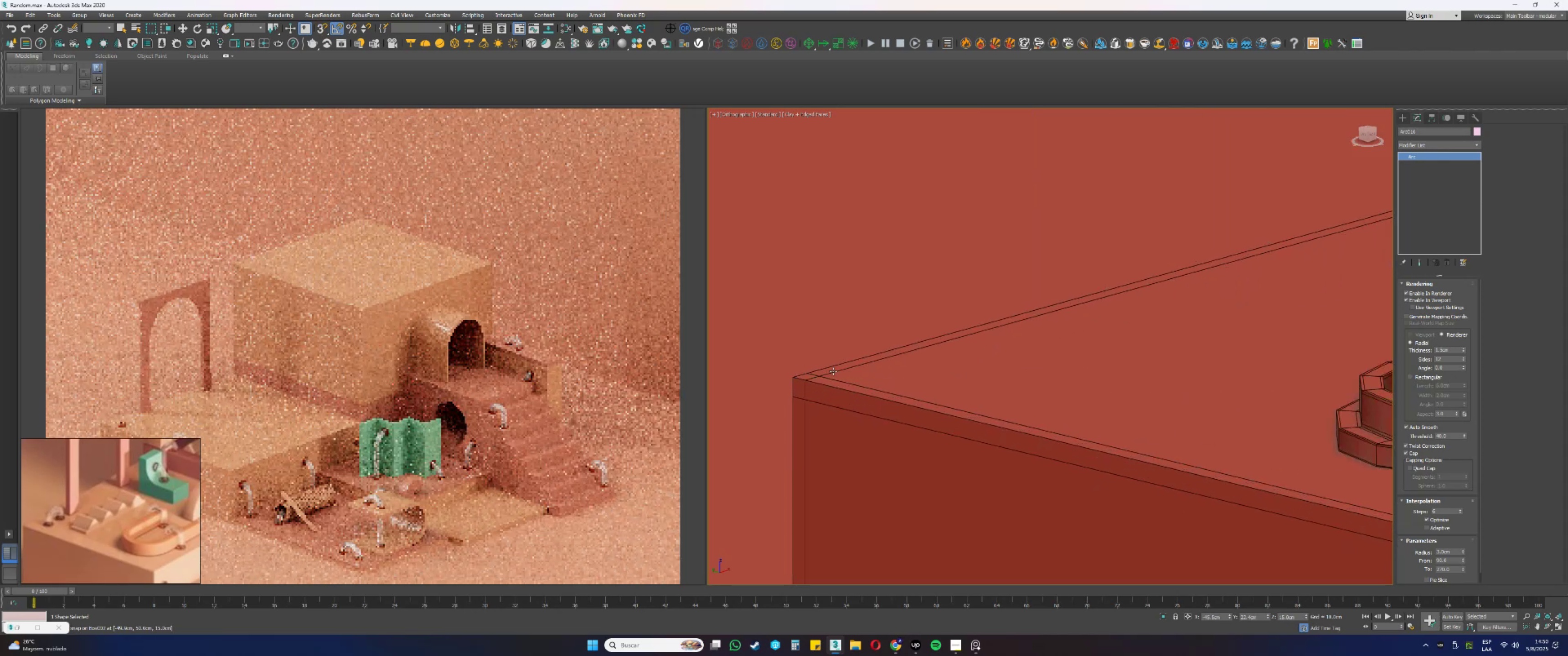 
scroll: coordinate [1183, 359], scroll_direction: down, amount: 2.0
 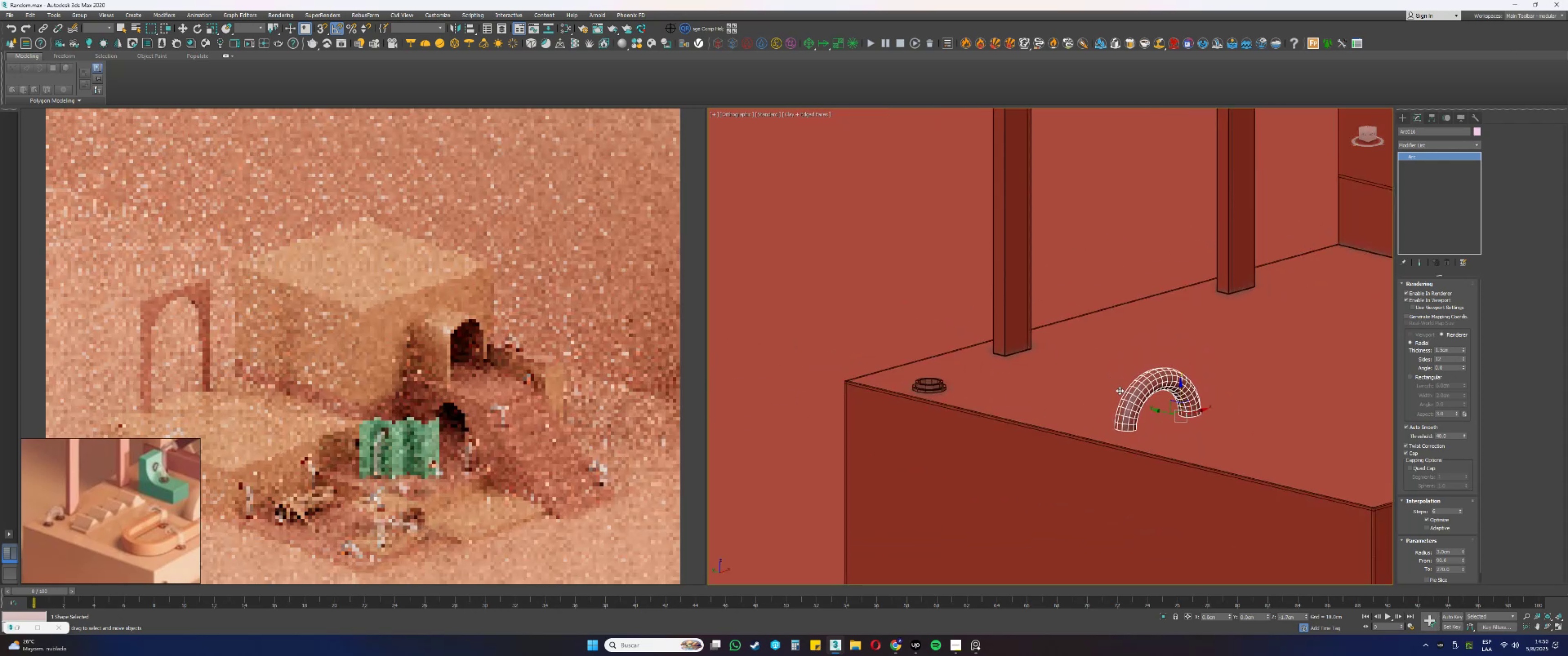 
scroll: coordinate [795, 374], scroll_direction: up, amount: 6.0
 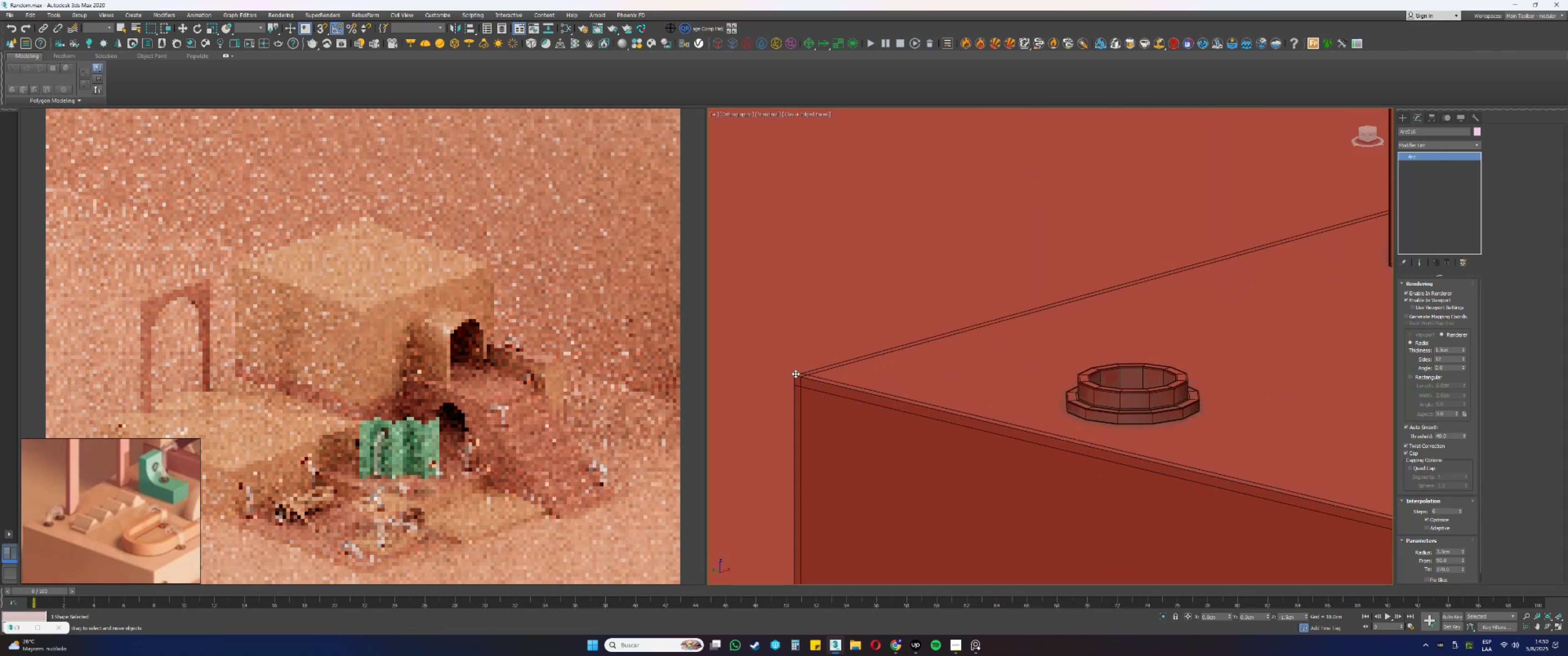 
type(ss)
 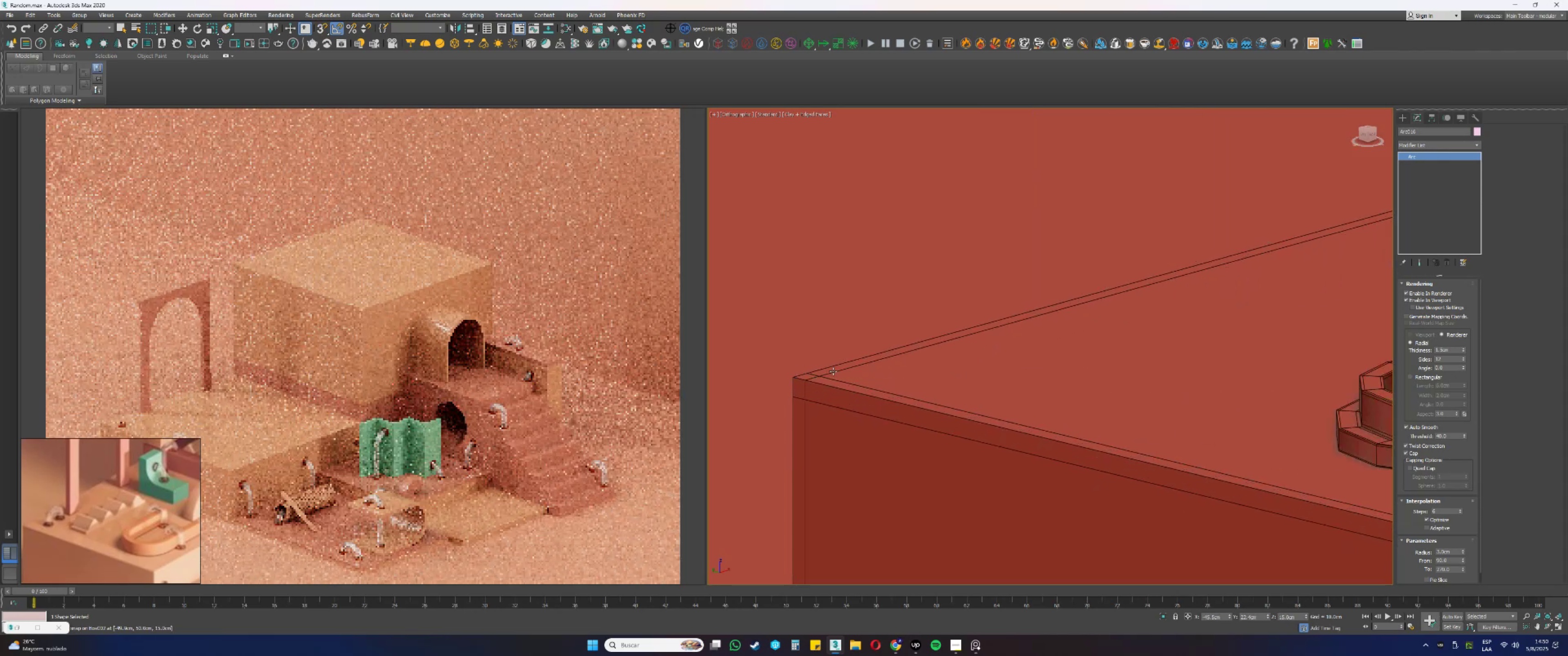 
scroll: coordinate [880, 375], scroll_direction: down, amount: 6.0
 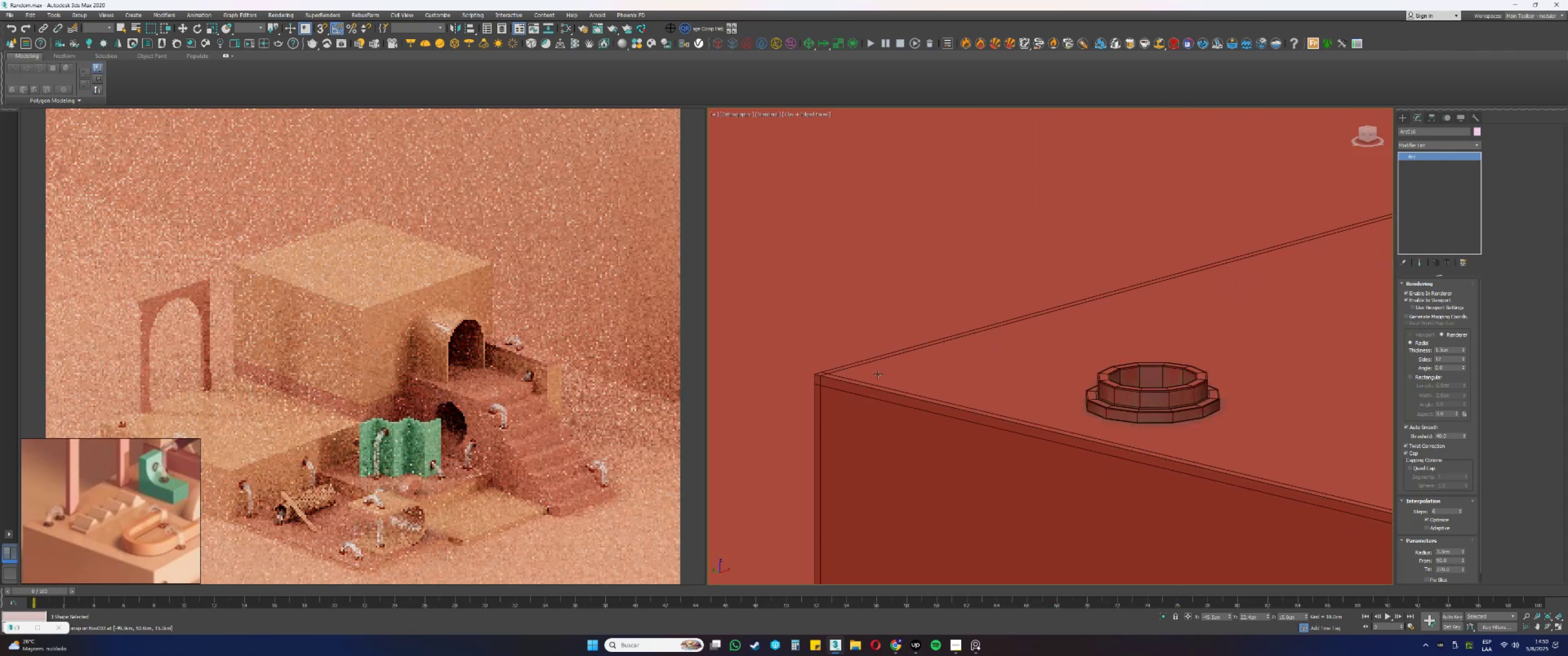 
key(Alt+AltLeft)
 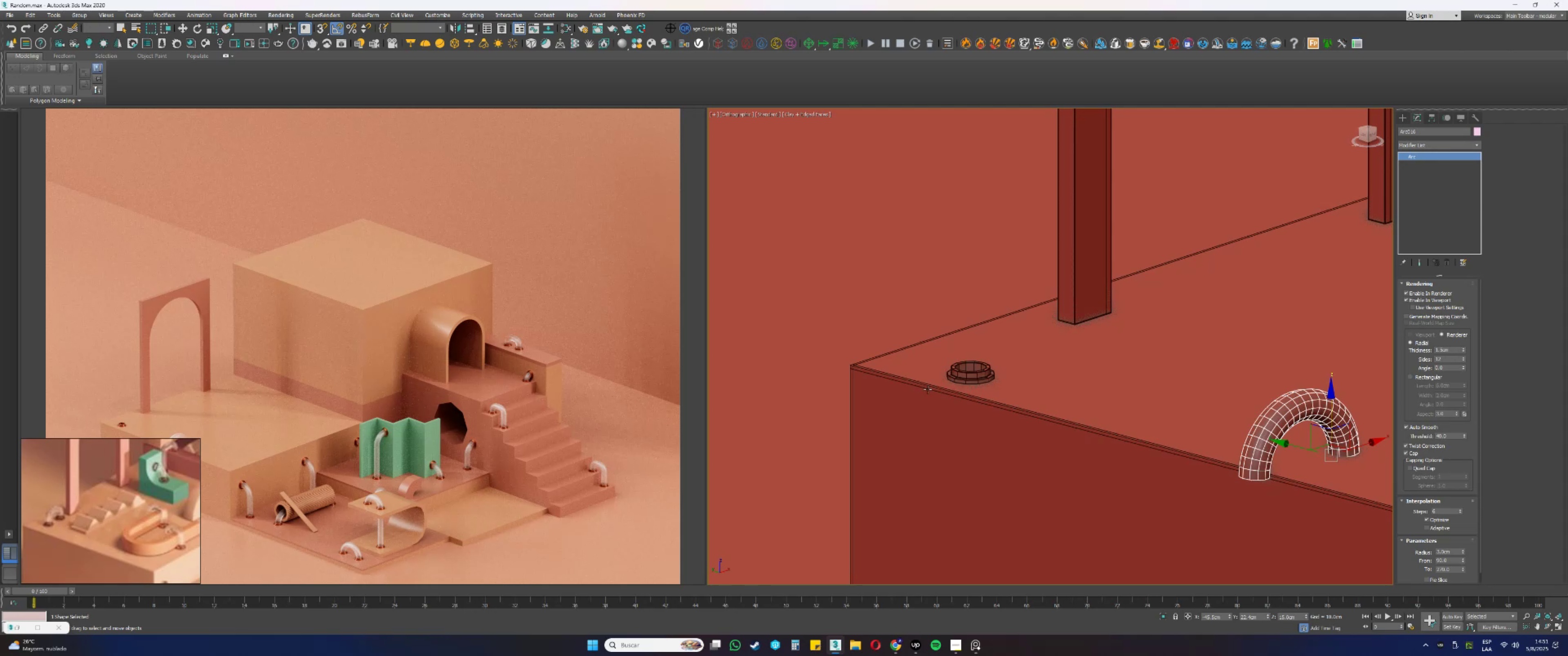 
wait(37.3)
 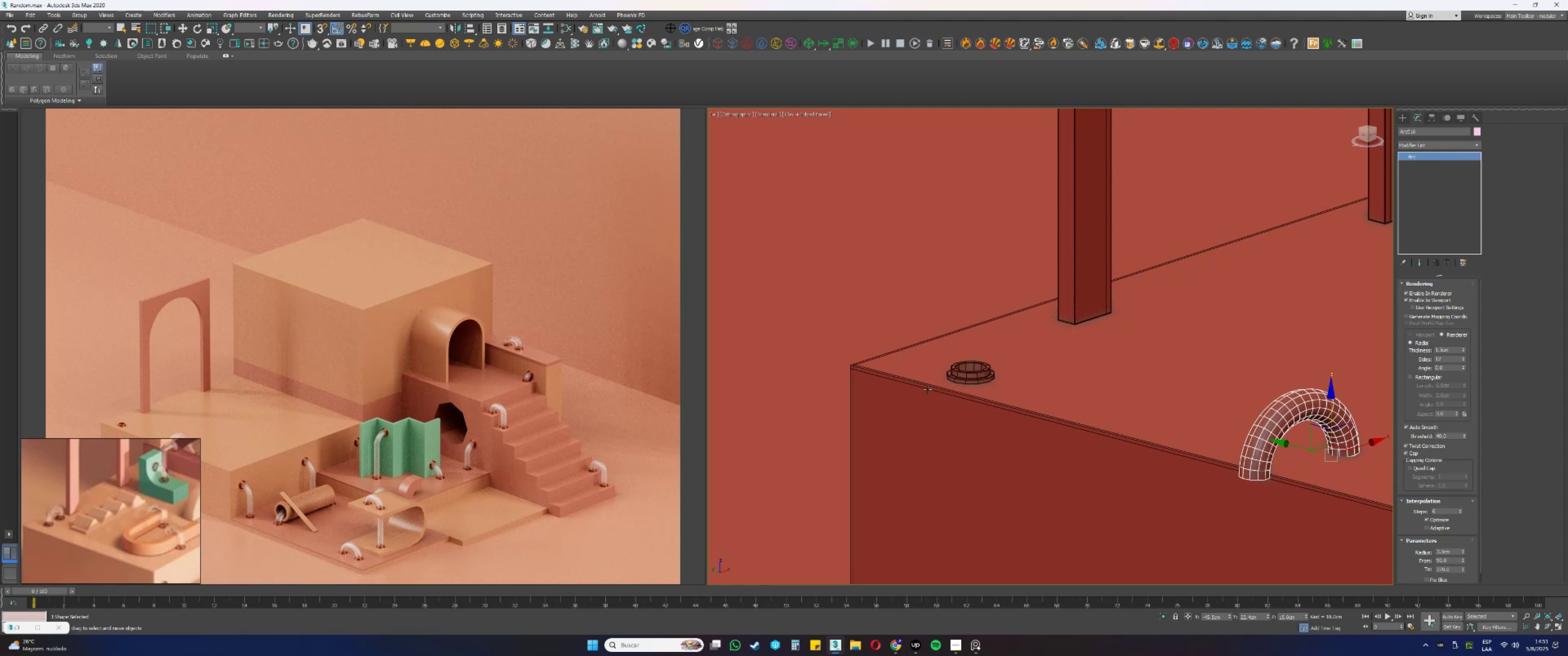 
left_click_drag(start_coordinate=[1322, 444], to_coordinate=[1043, 340])
 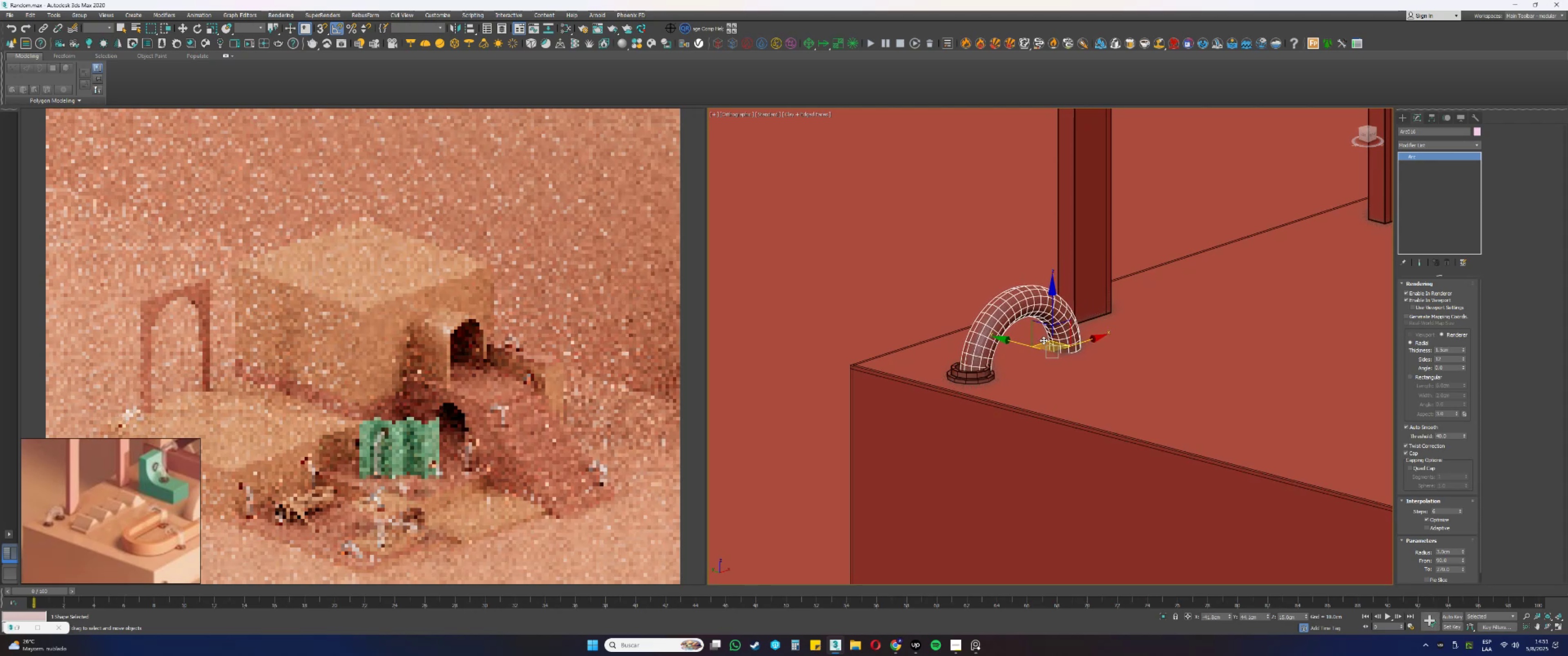 
hold_key(key=AltLeft, duration=0.37)
 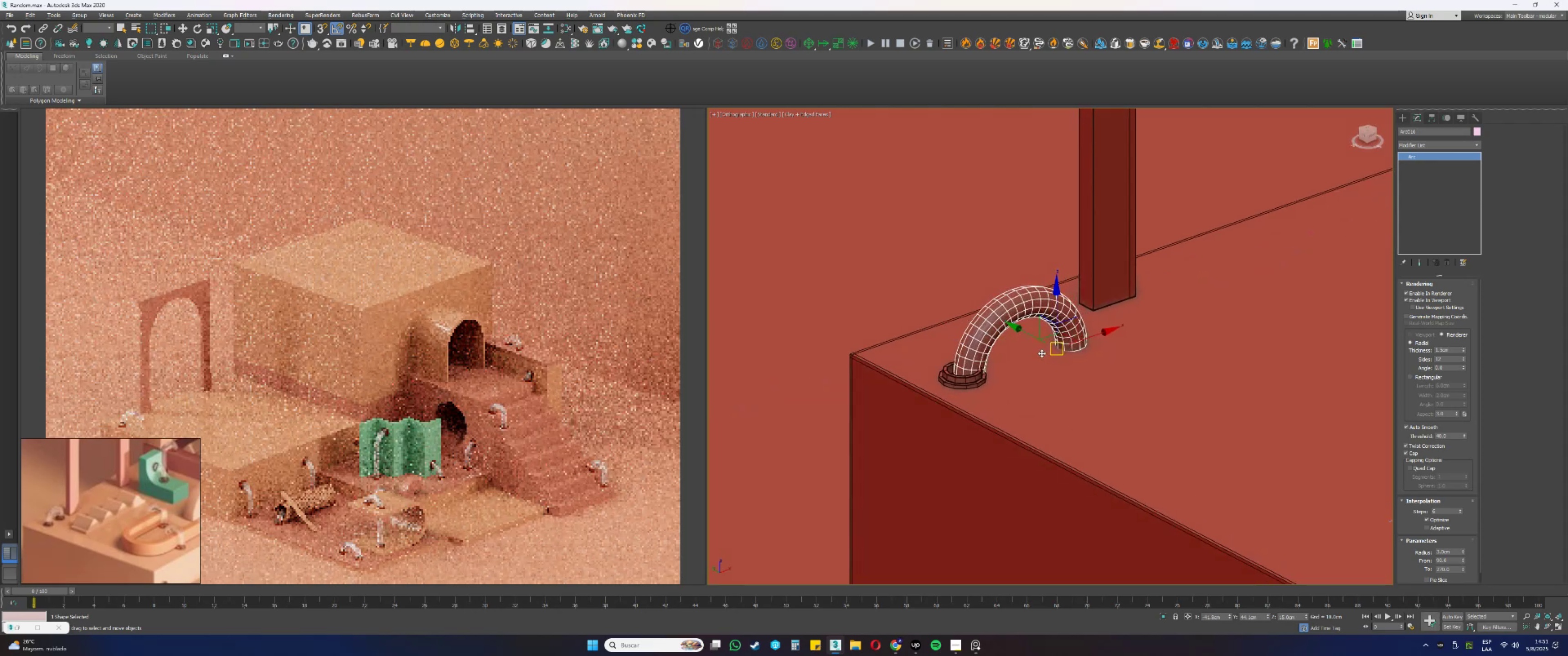 
key(Alt+AltLeft)
 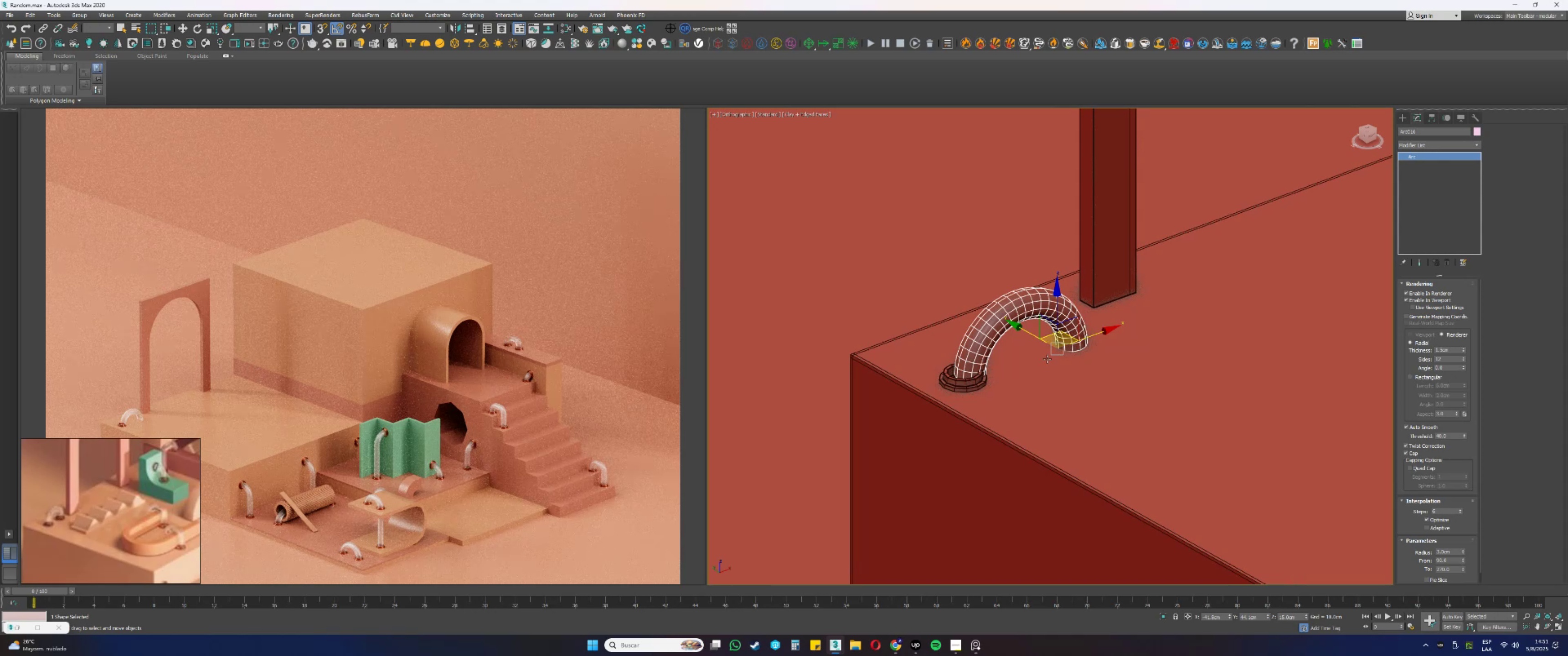 
wait(20.85)
 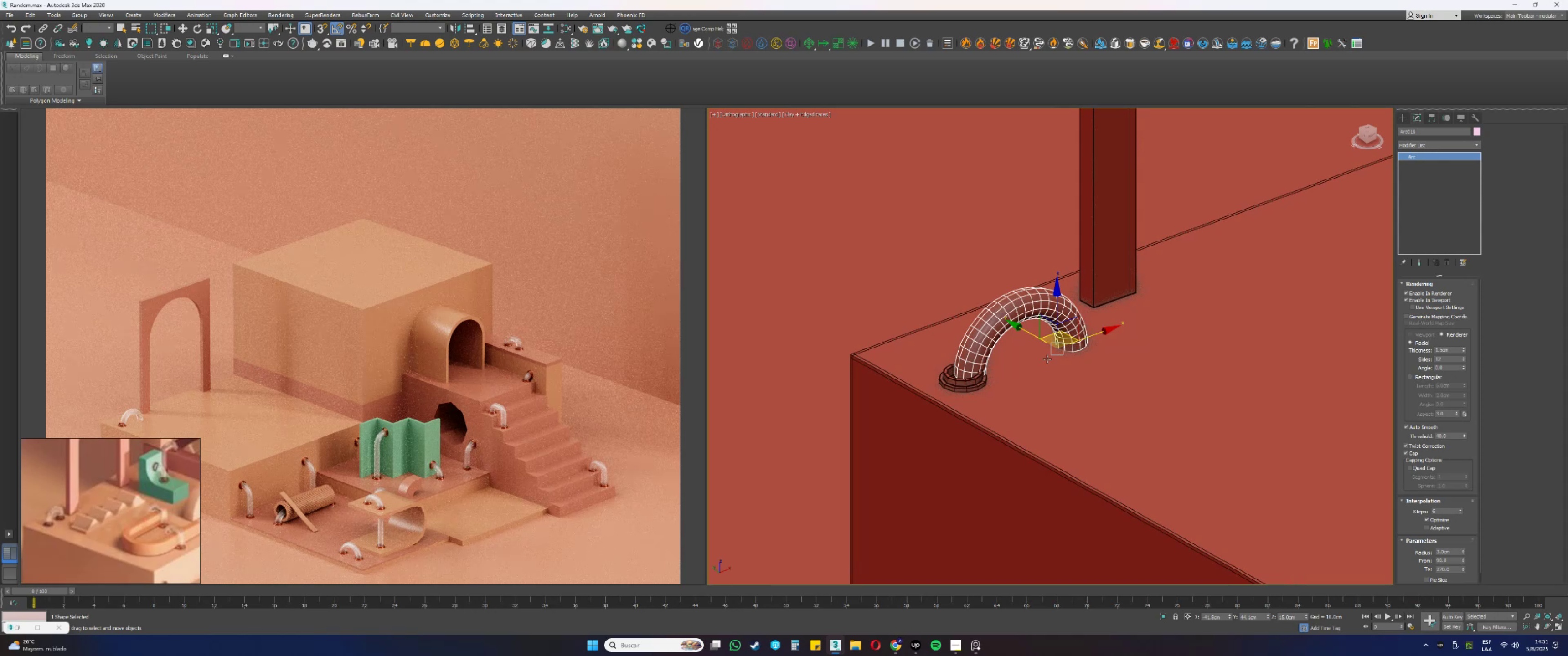 
scroll: coordinate [991, 395], scroll_direction: up, amount: 2.0
 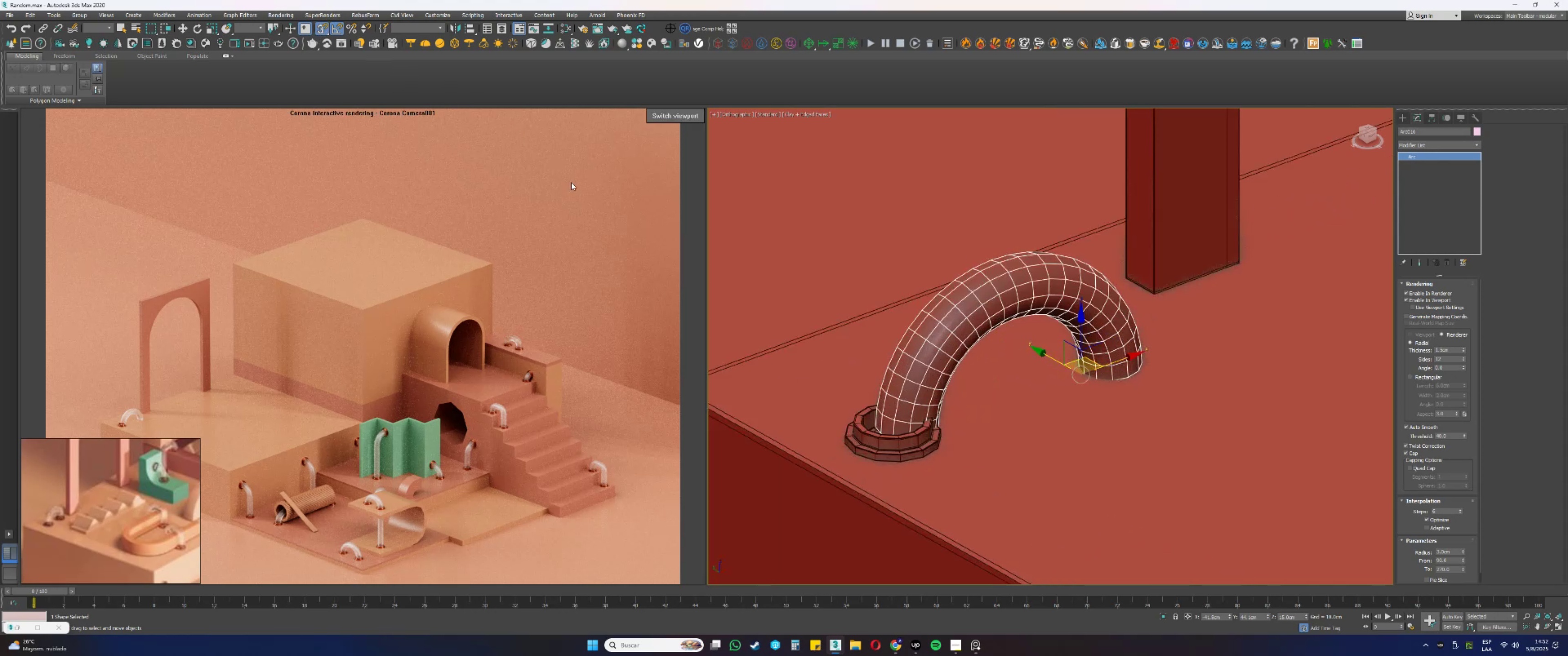 
left_click_drag(start_coordinate=[1050, 359], to_coordinate=[847, 455])
 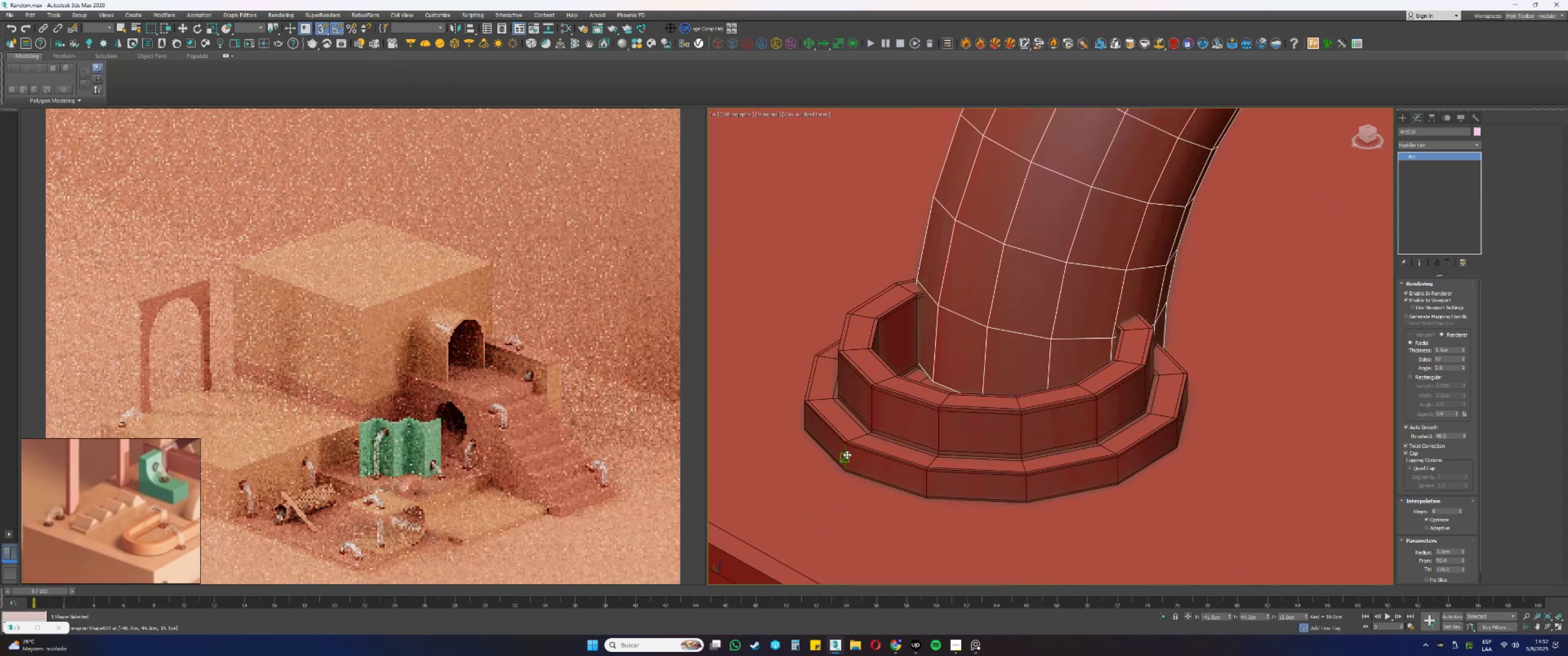 
scroll: coordinate [858, 448], scroll_direction: up, amount: 6.0
 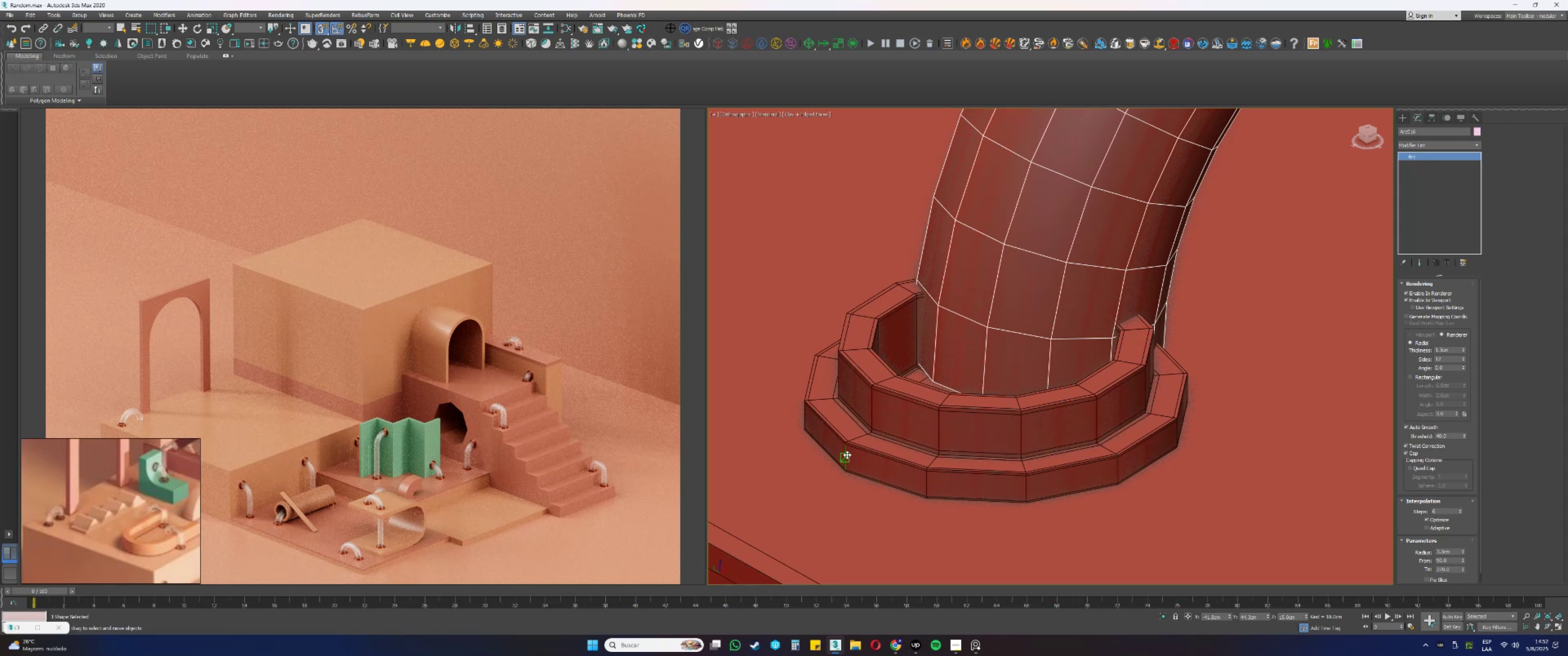 
wait(22.56)
 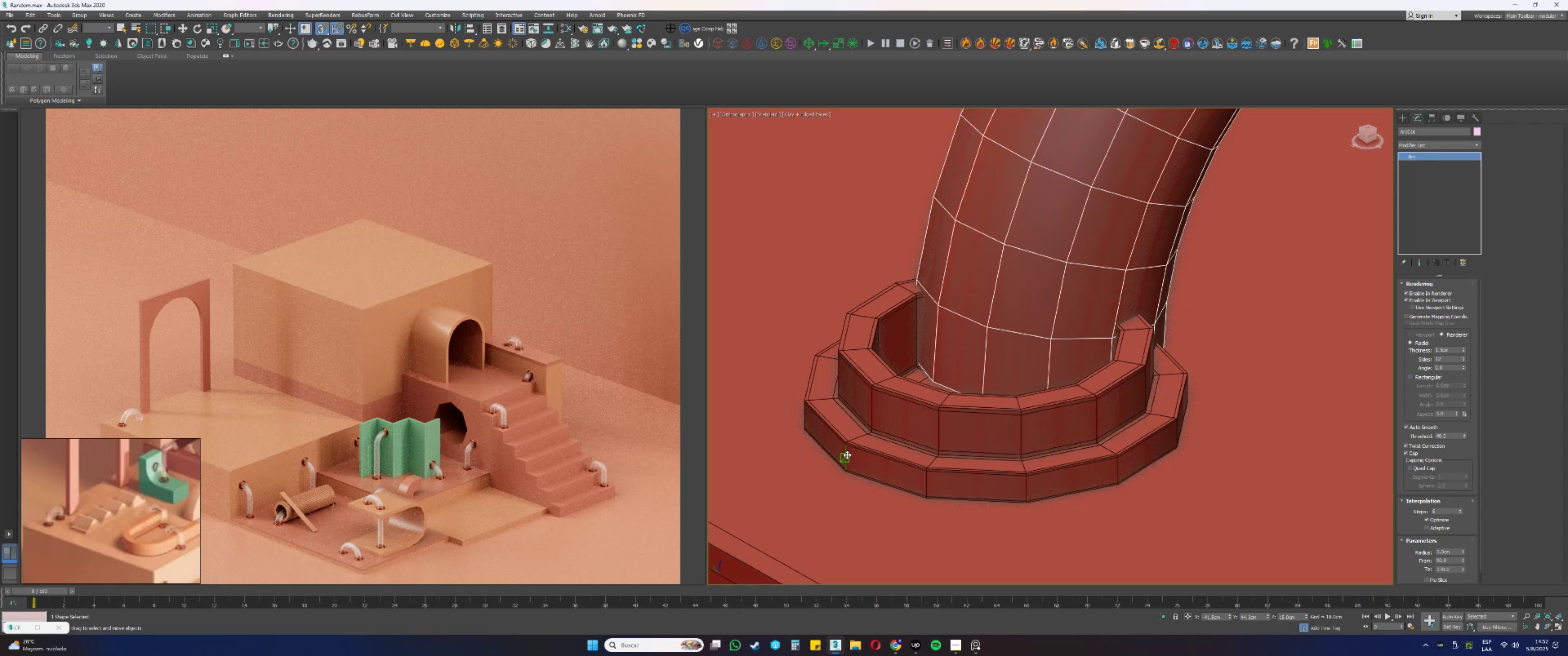 
scroll: coordinate [857, 447], scroll_direction: down, amount: 2.0
 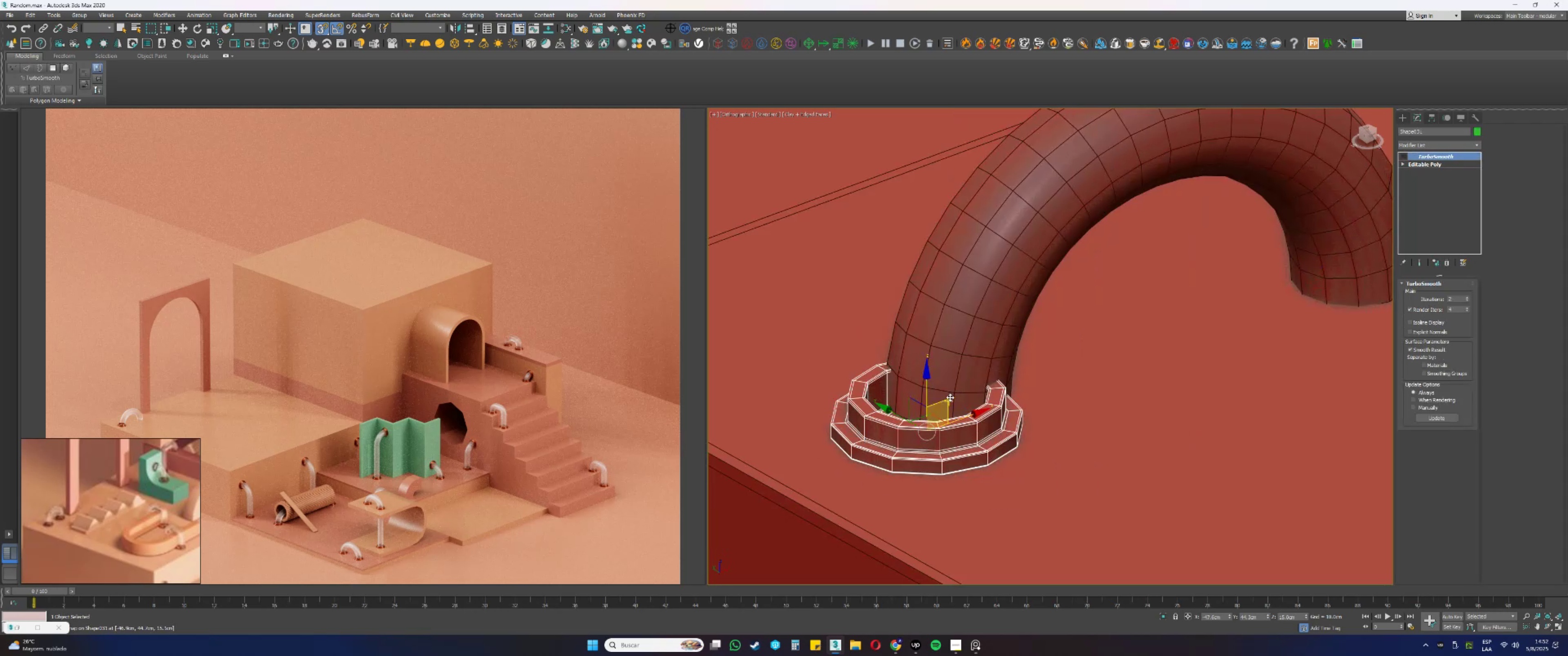 
key(Alt+AltLeft)
 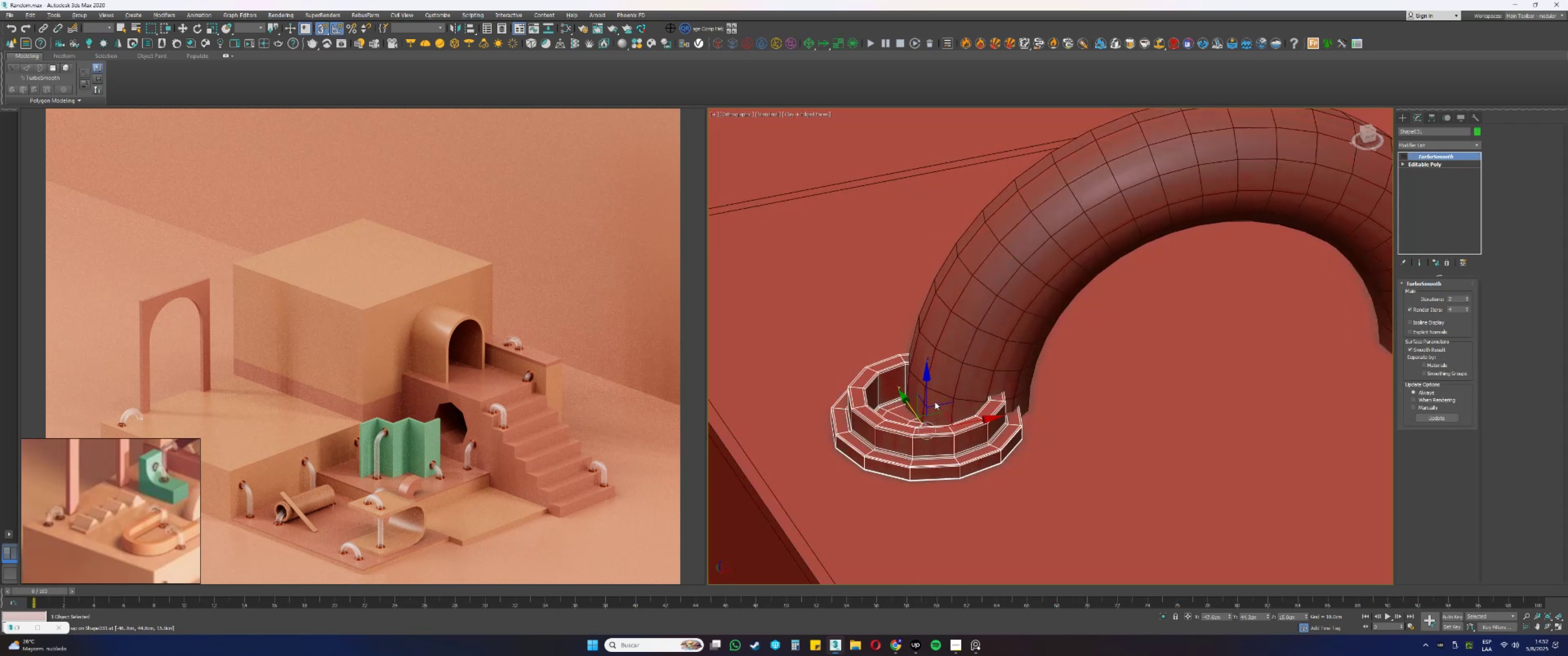 
scroll: coordinate [933, 398], scroll_direction: down, amount: 2.0
 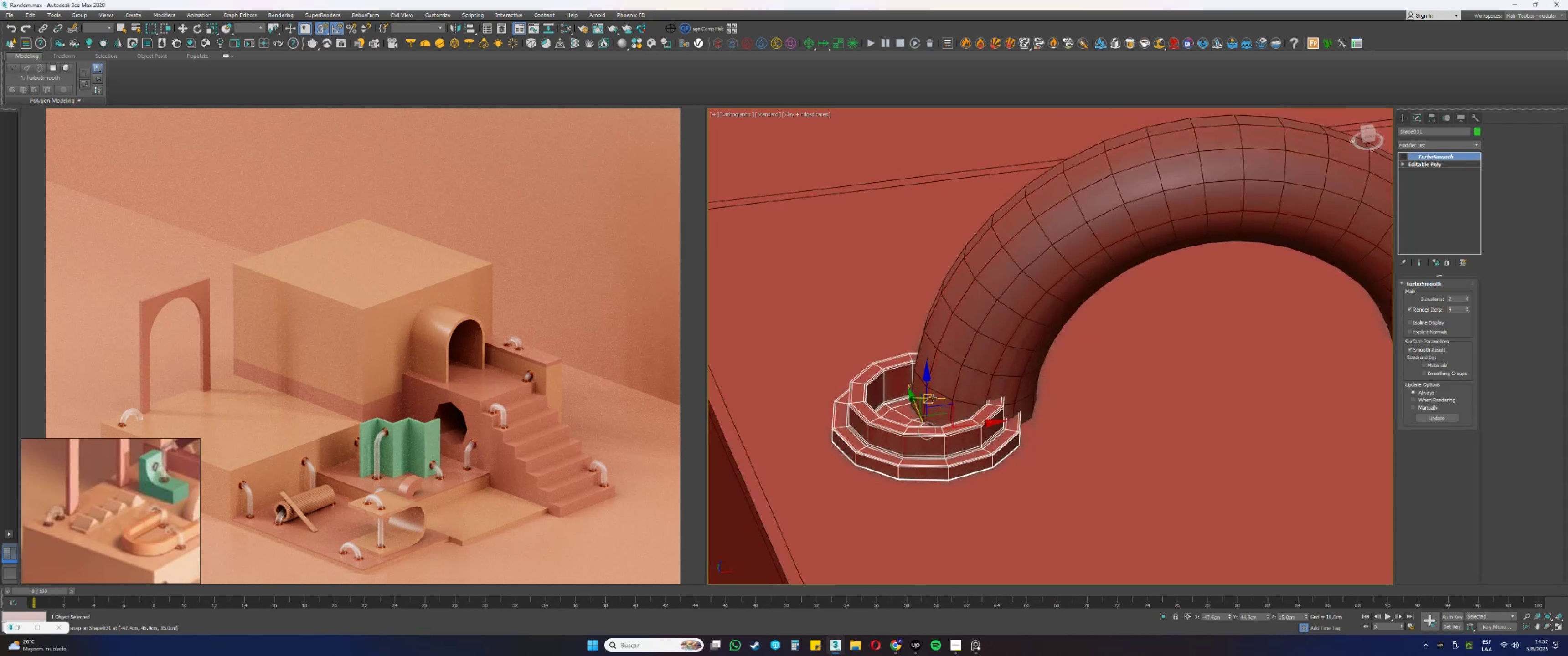 
key(Alt+AltLeft)
 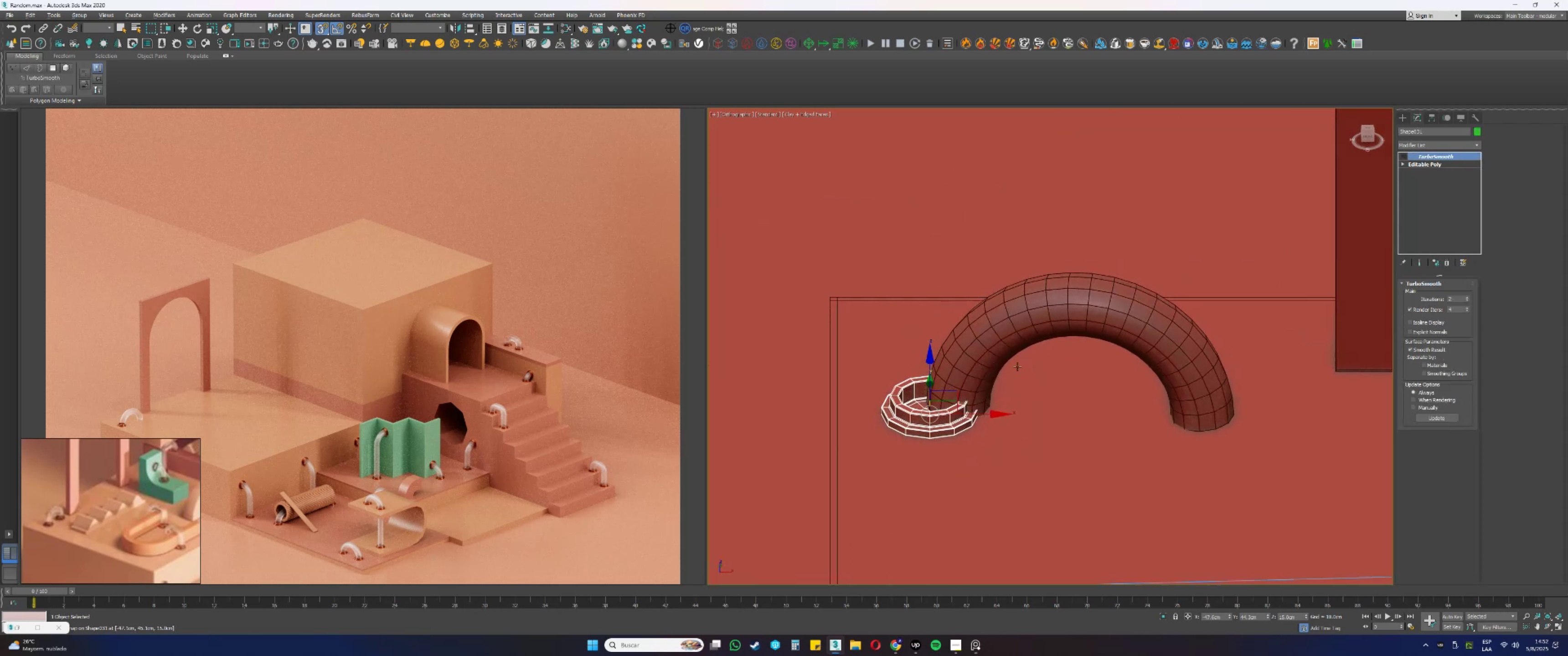 
left_click([1016, 337])
 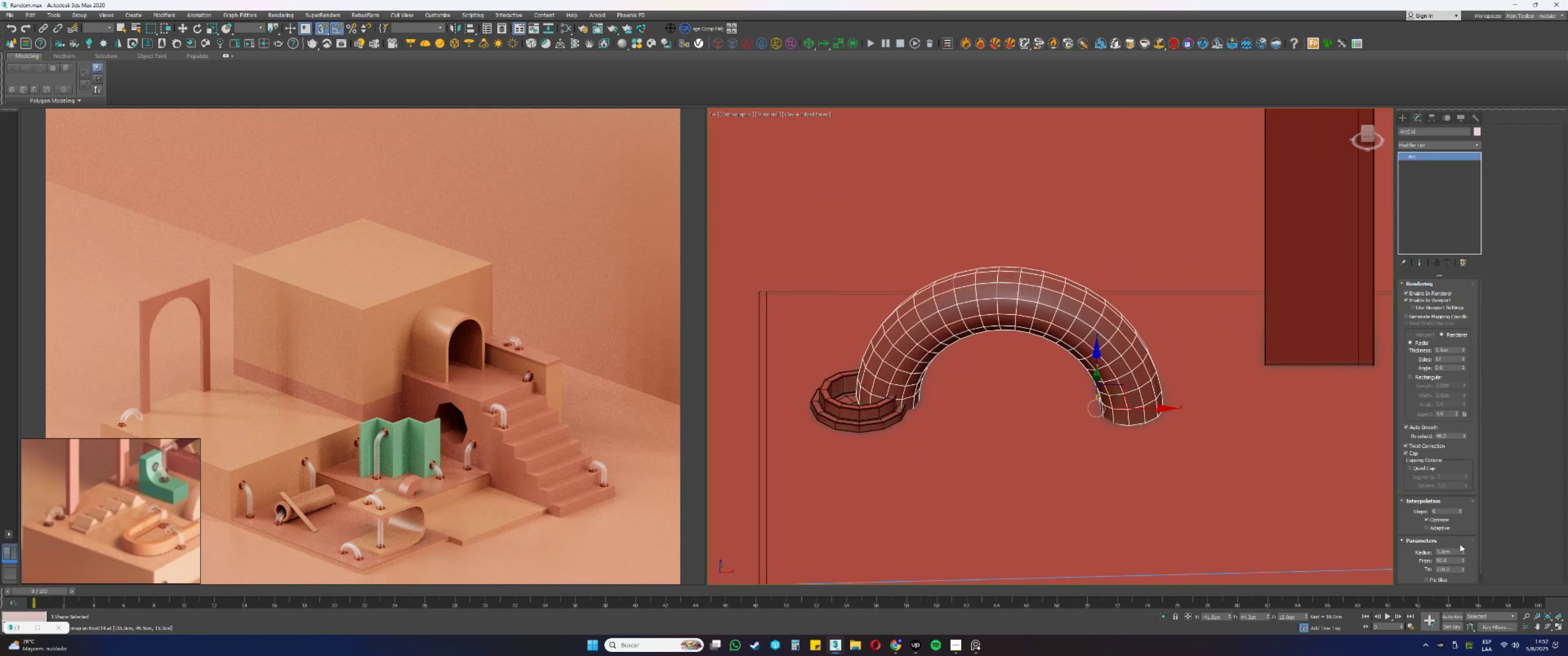 
left_click_drag(start_coordinate=[1463, 548], to_coordinate=[1464, 564])
 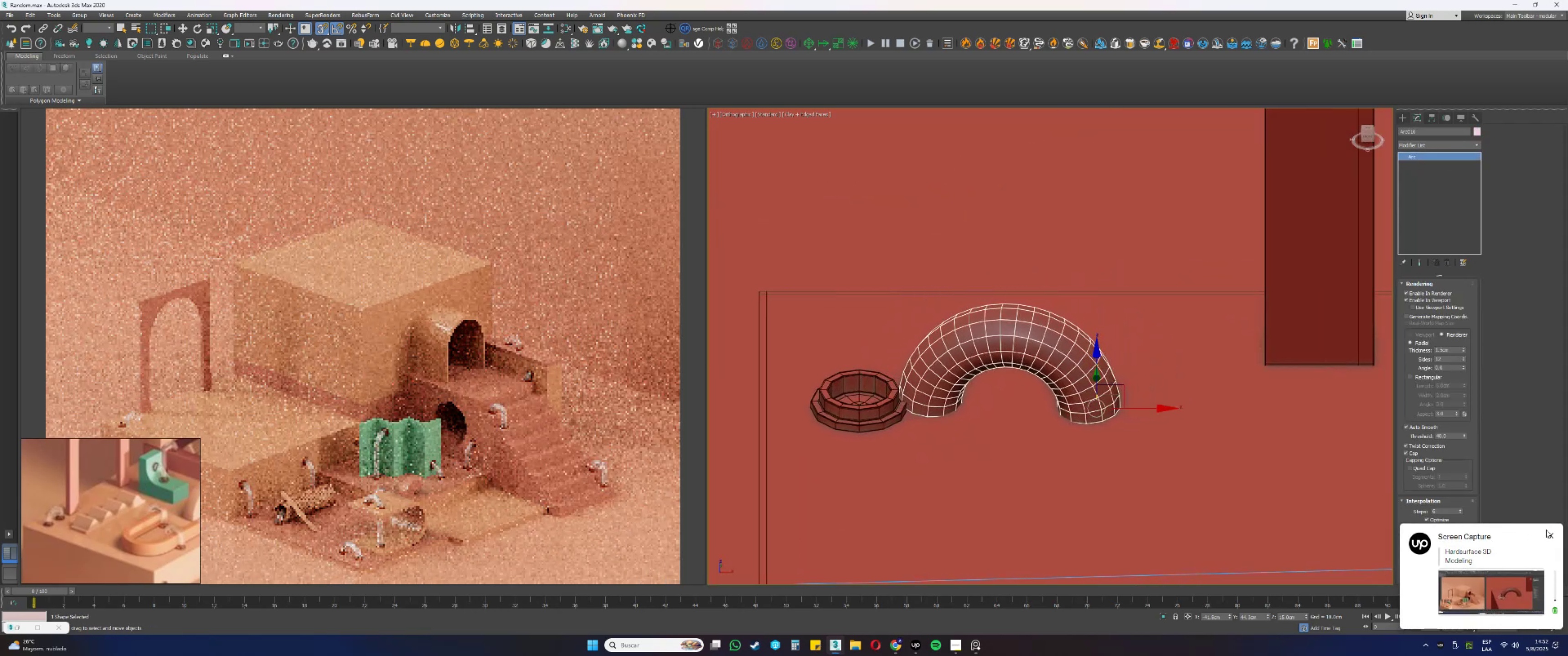 
left_click([1552, 535])
 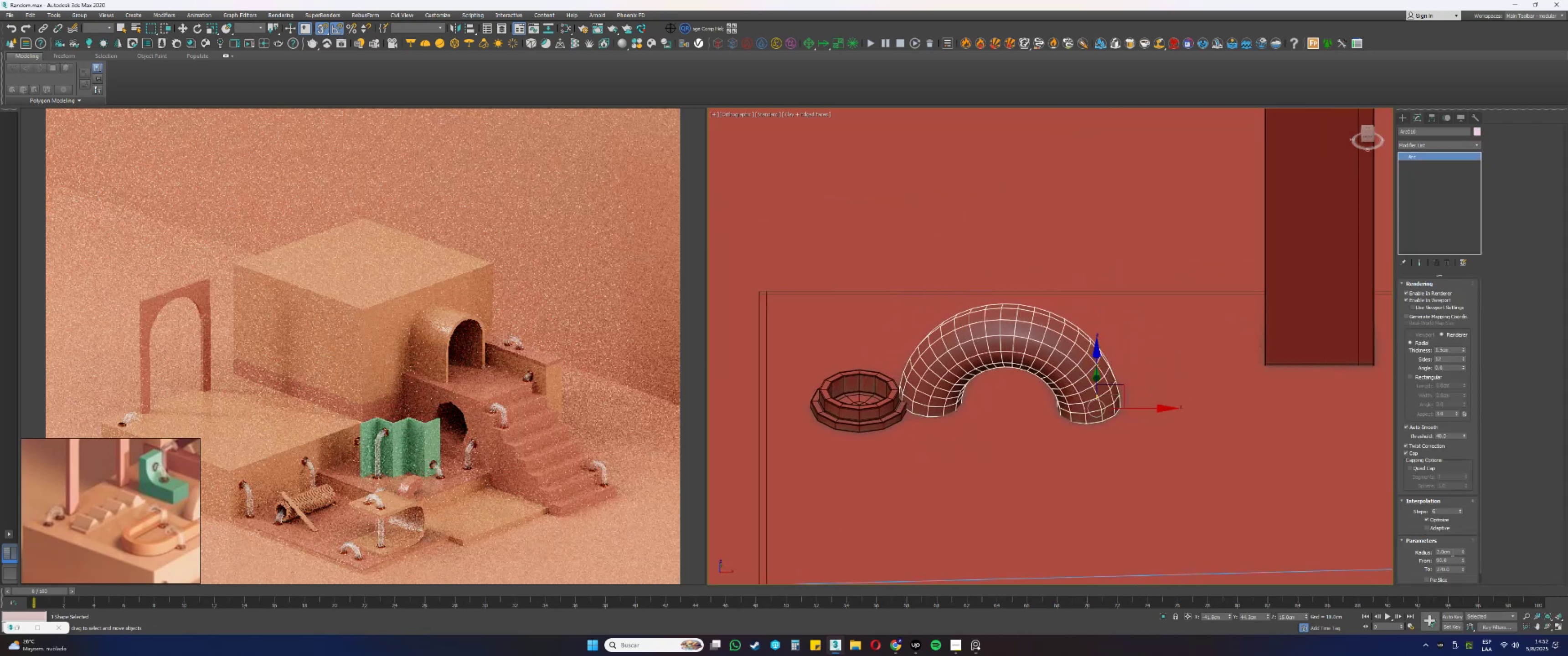 
double_click([1450, 551])
 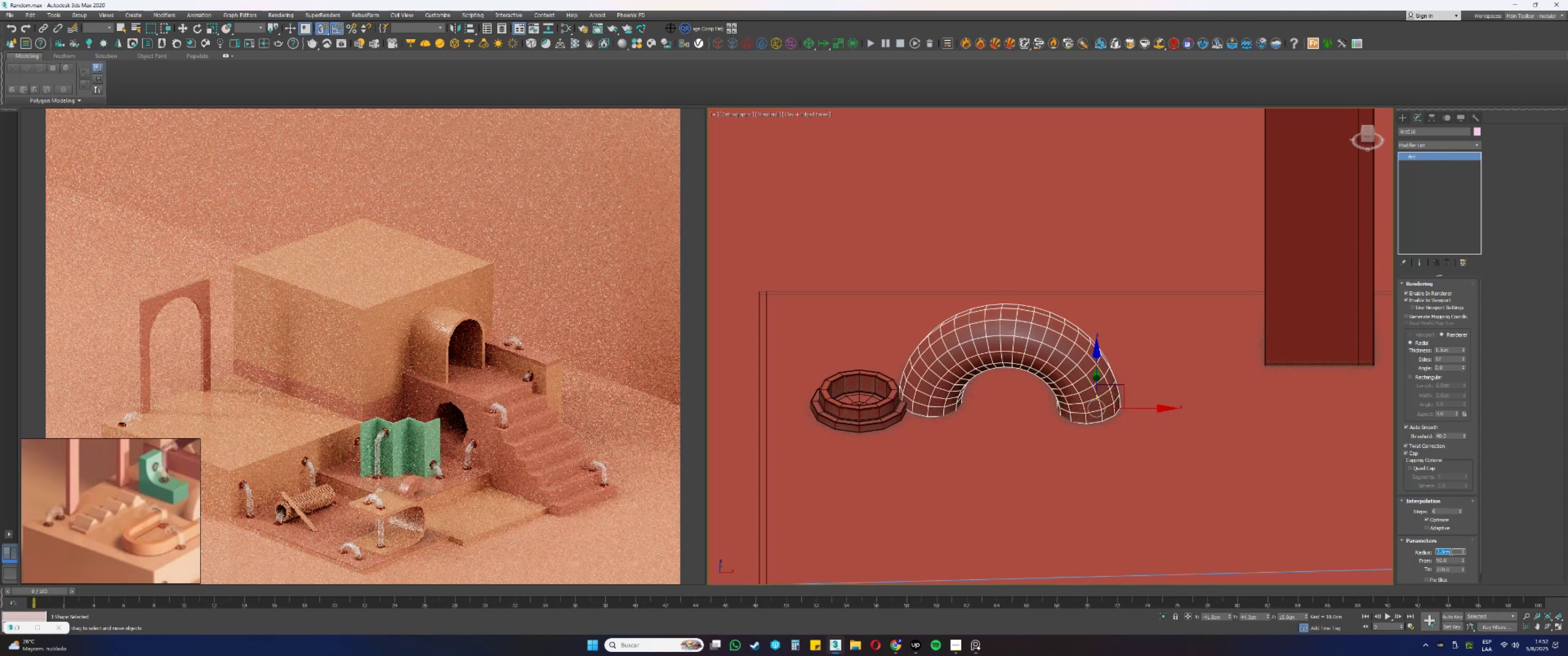 
key(Numpad2)
 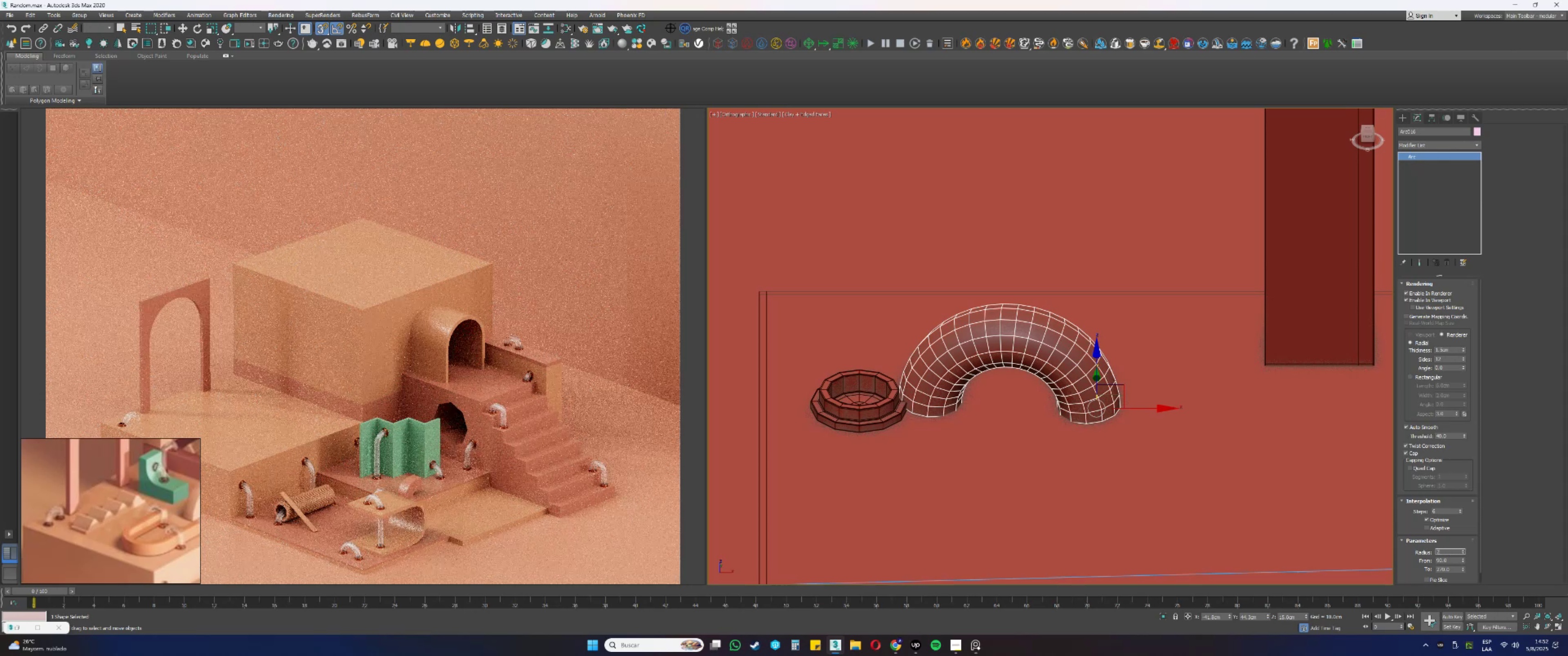 
key(NumpadEnter)
 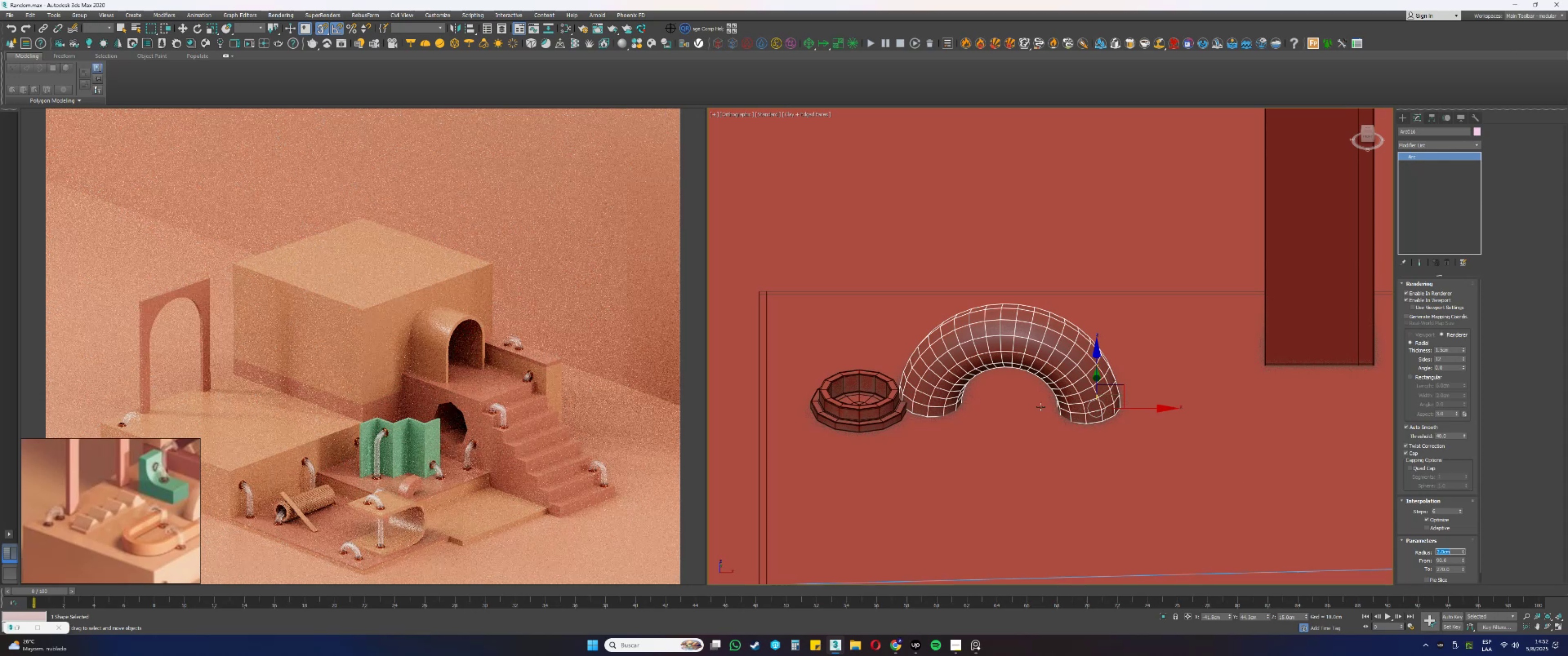 
scroll: coordinate [1078, 401], scroll_direction: up, amount: 1.0
 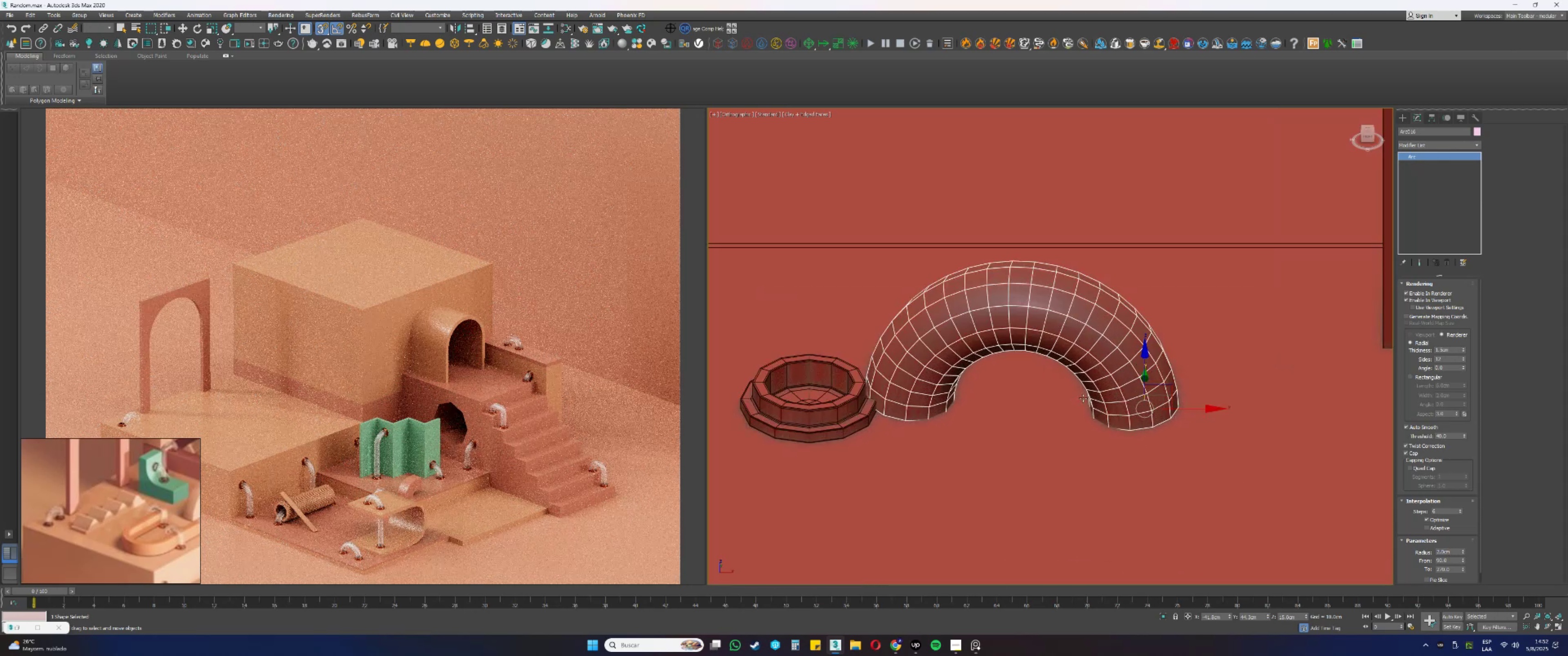 
key(S)
 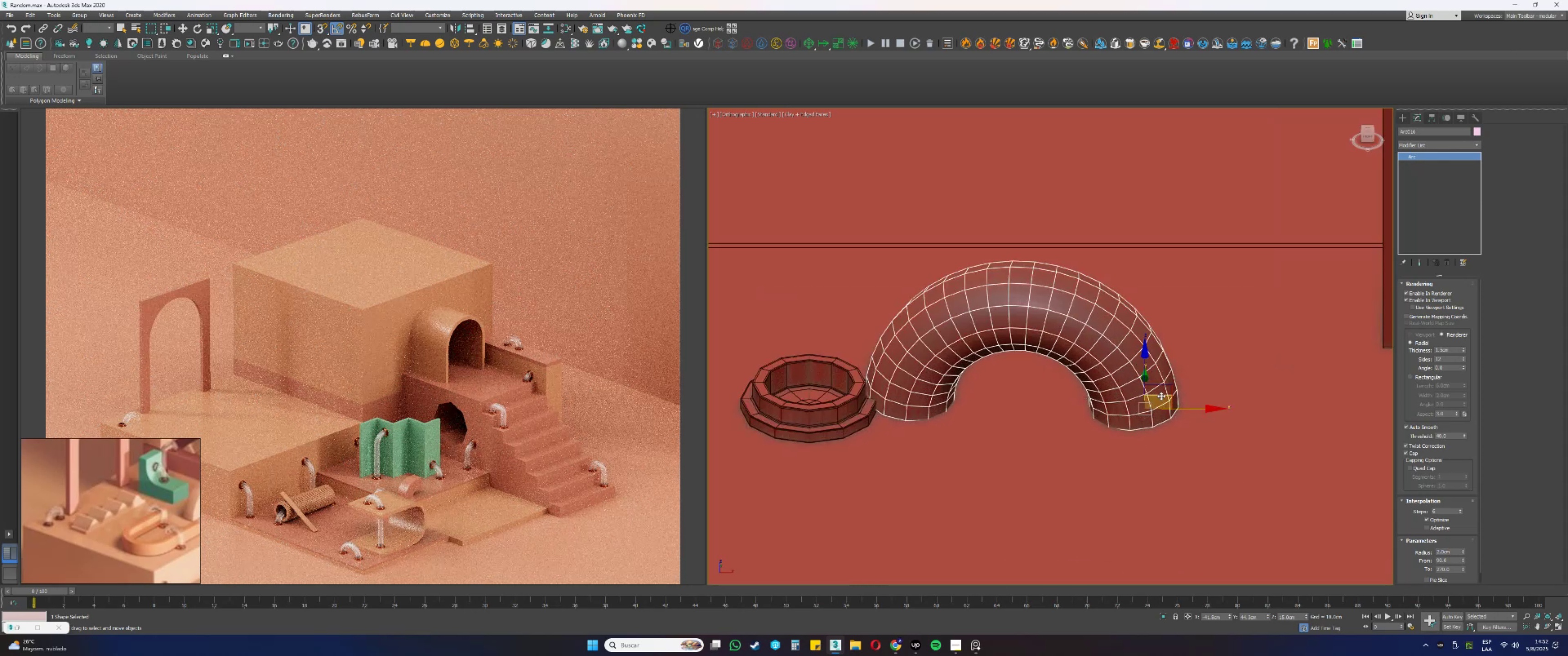 
hold_key(key=AltLeft, duration=0.36)
 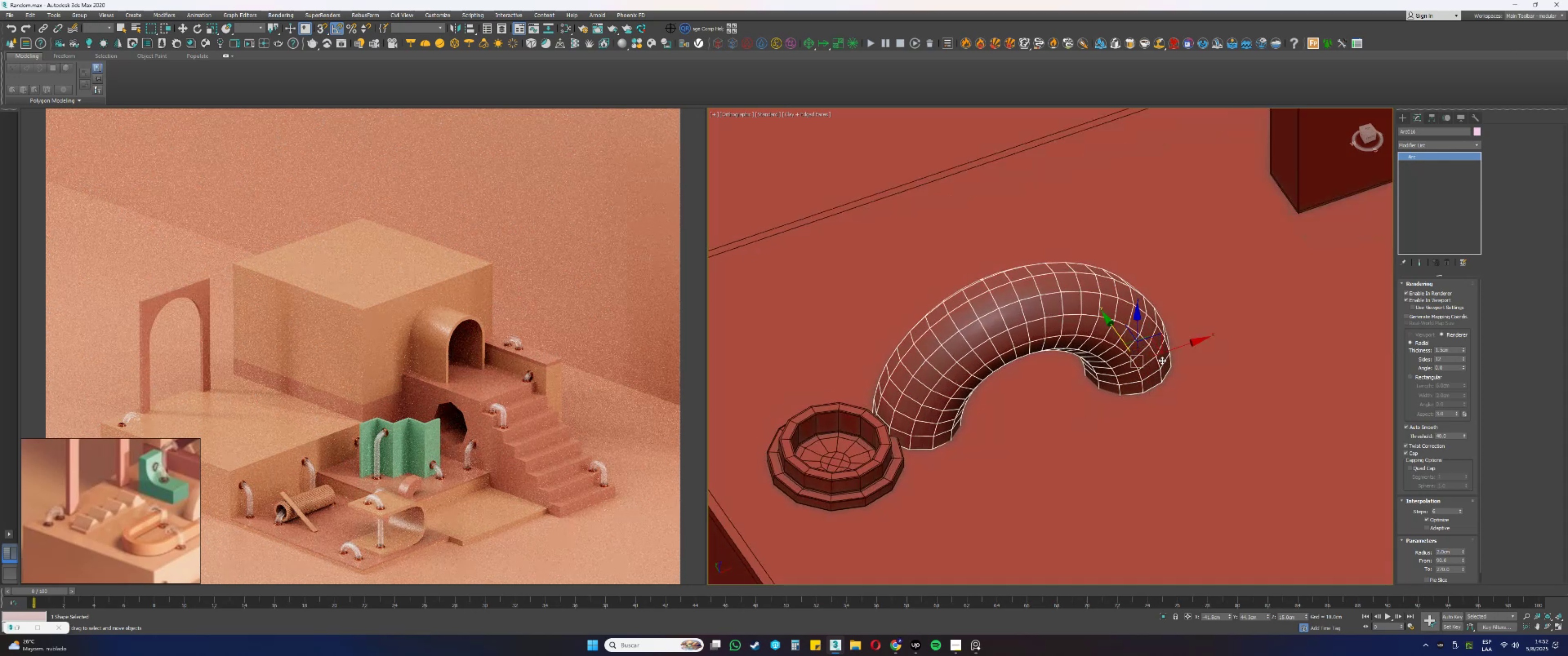 
left_click_drag(start_coordinate=[1181, 346], to_coordinate=[1151, 359])
 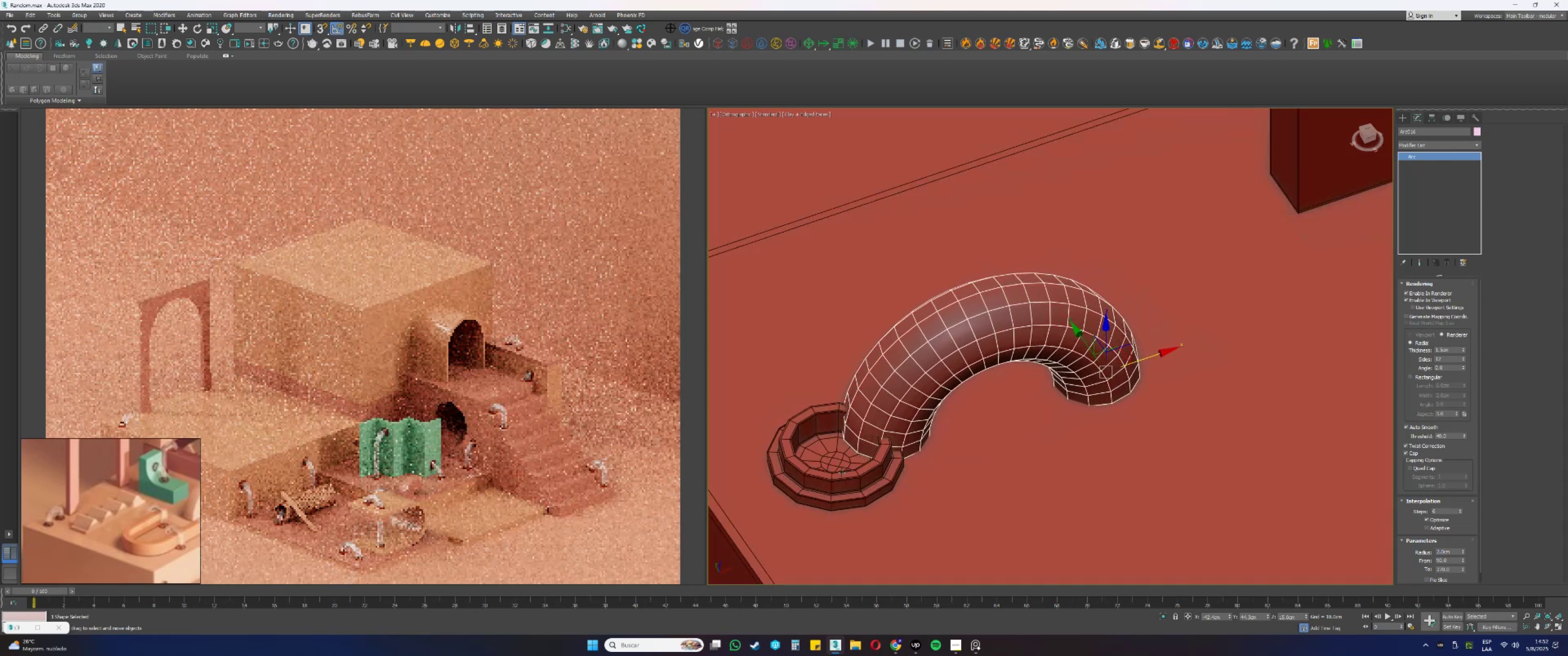 
left_click([837, 474])
 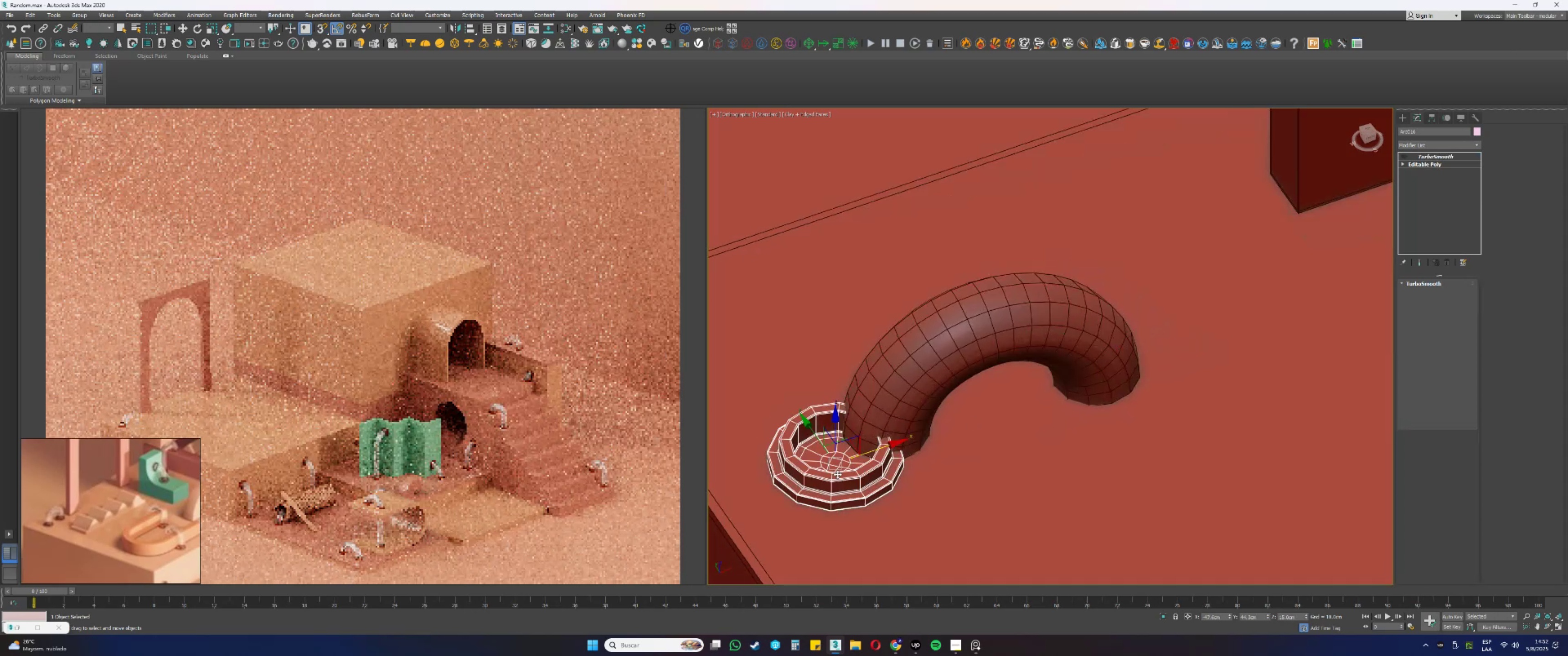 
scroll: coordinate [837, 471], scroll_direction: up, amount: 2.0
 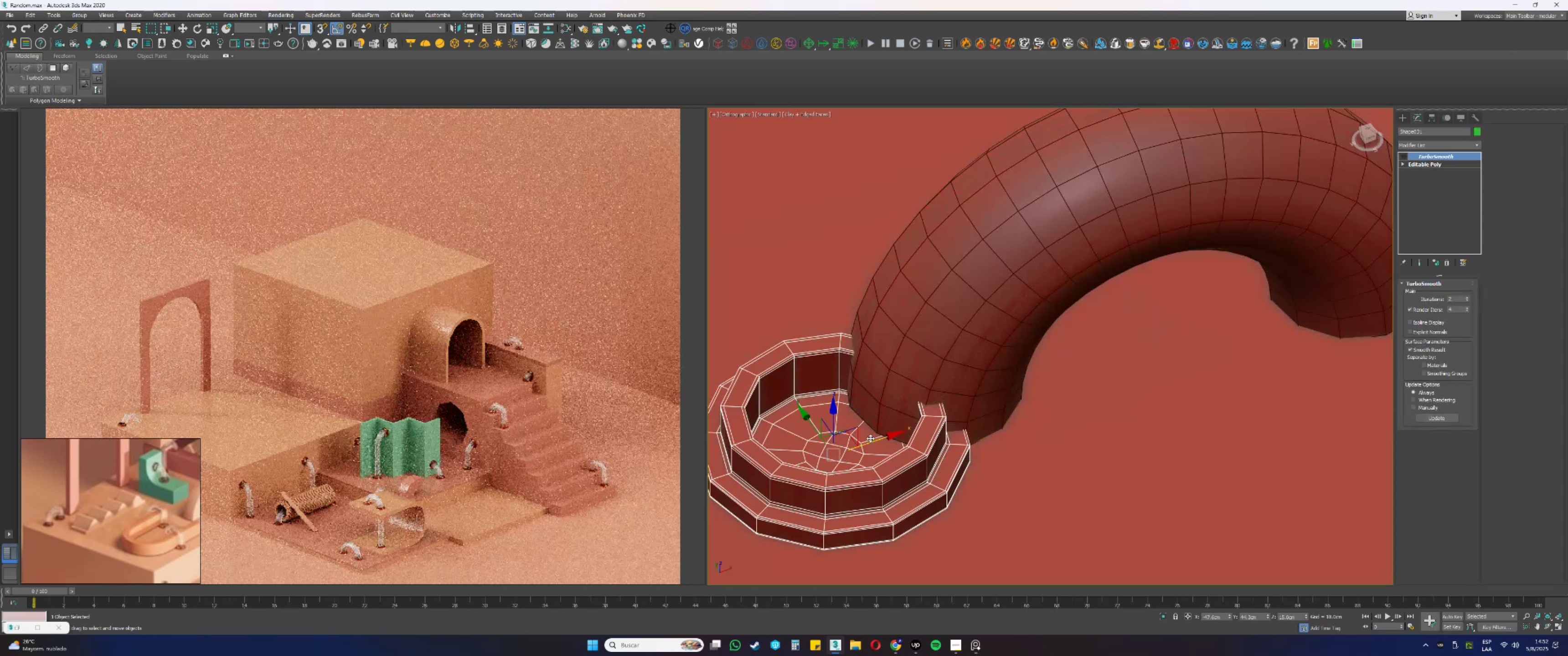 
left_click_drag(start_coordinate=[870, 441], to_coordinate=[977, 410])
 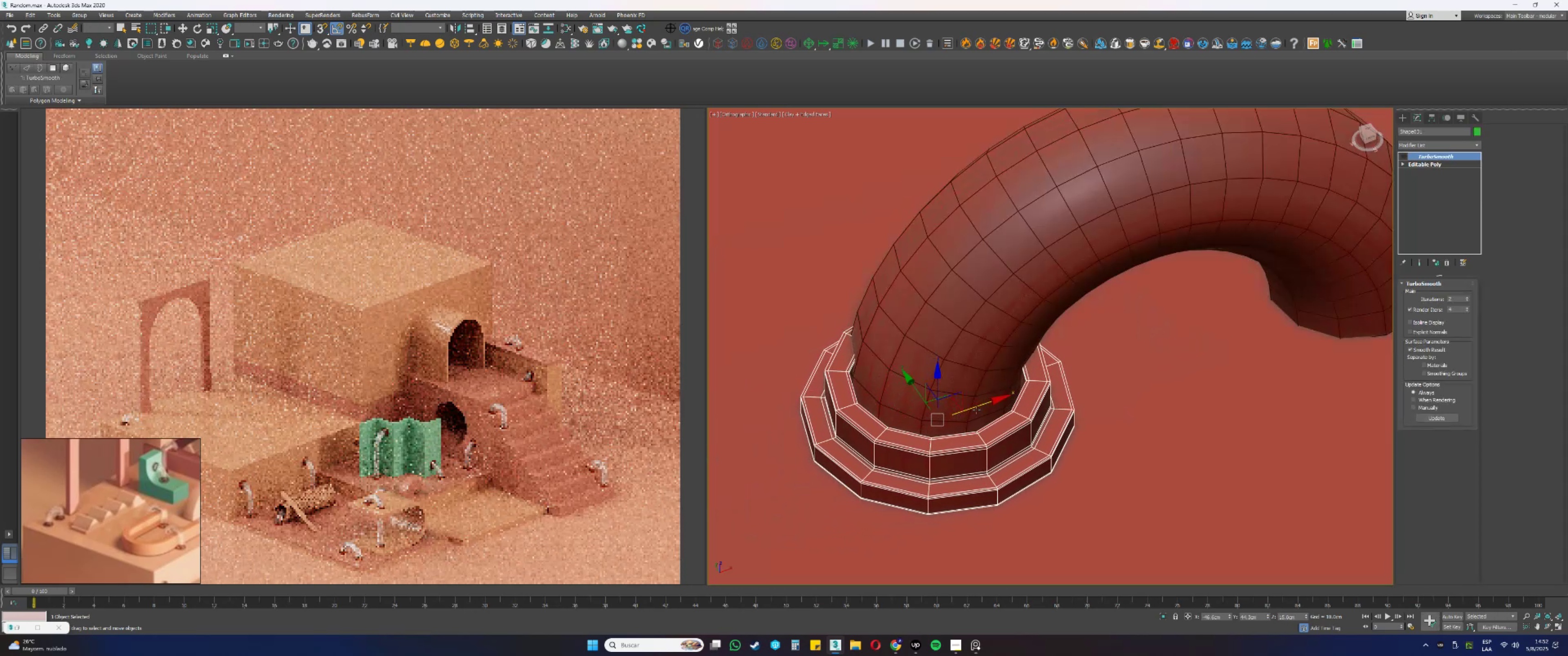 
key(Alt+AltLeft)
 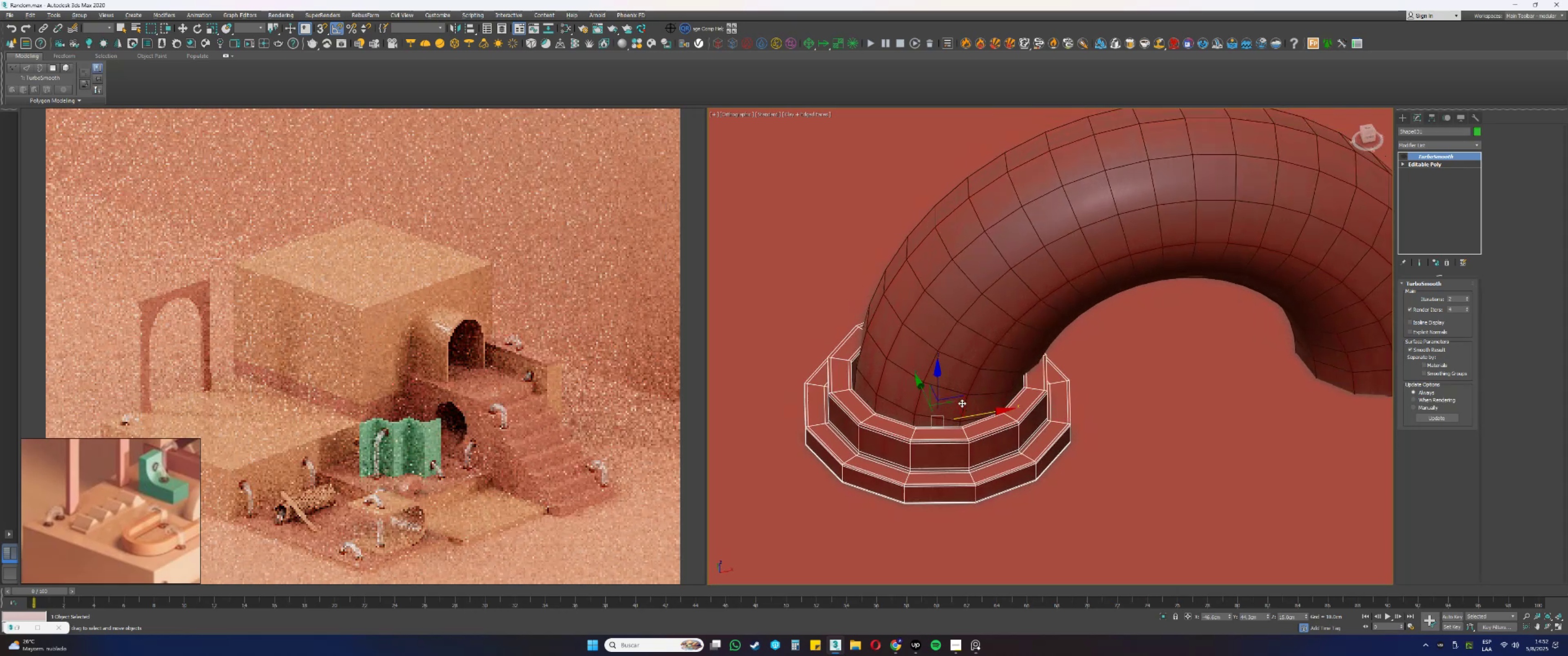 
scroll: coordinate [959, 403], scroll_direction: up, amount: 1.0
 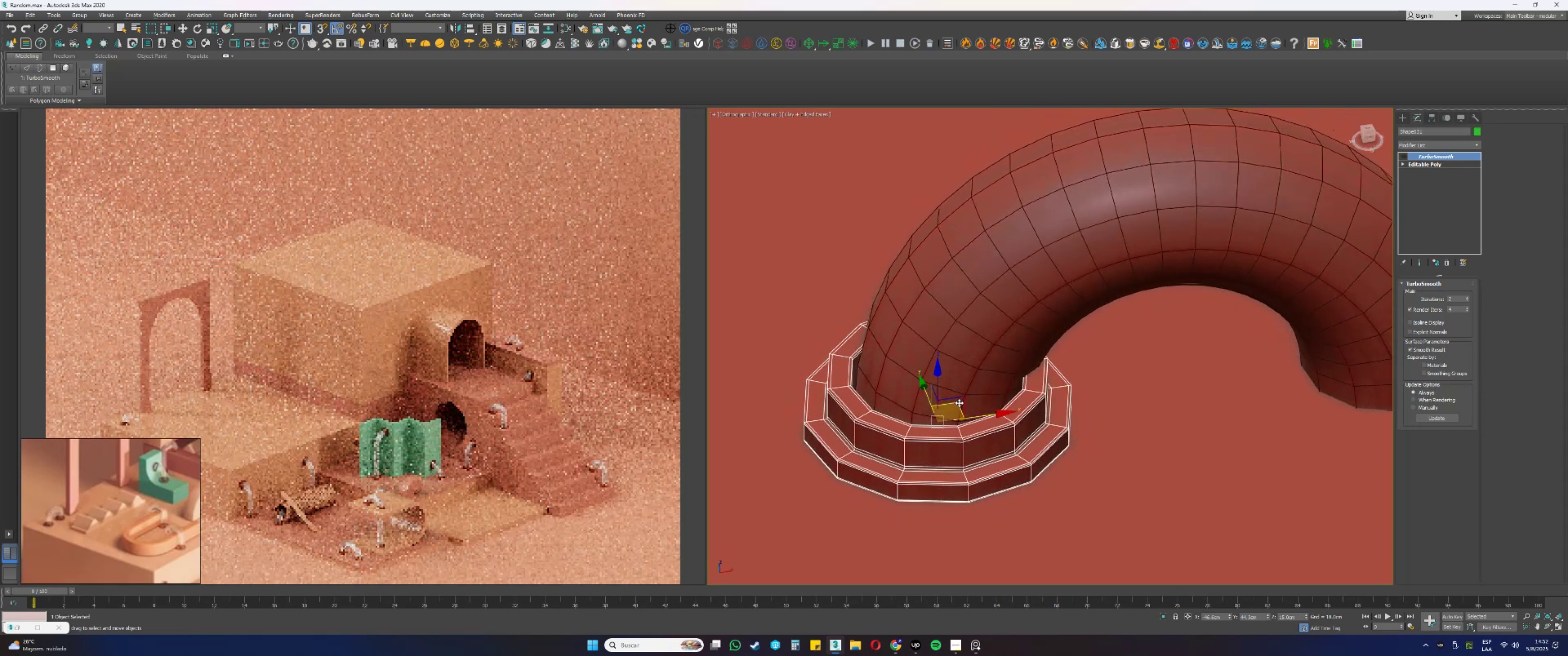 
hold_key(key=AltLeft, duration=0.35)
 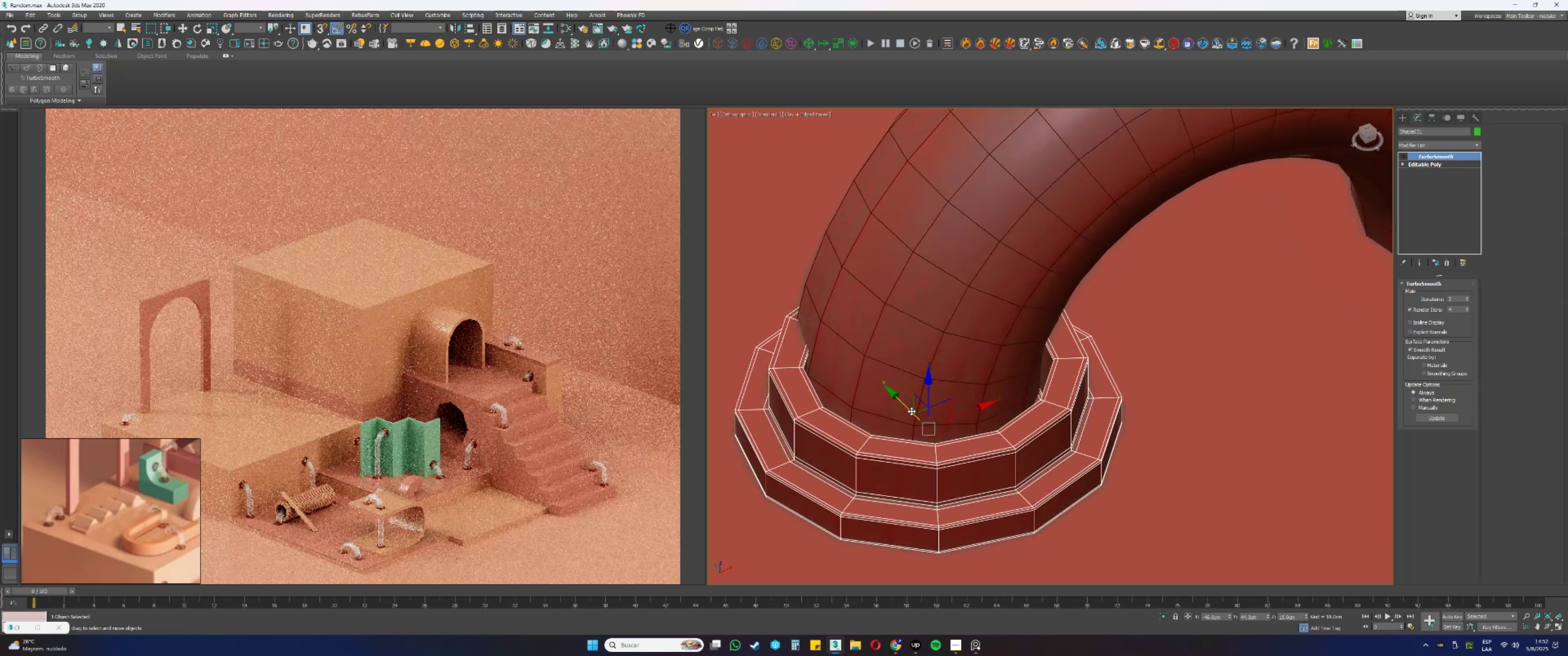 
left_click_drag(start_coordinate=[903, 405], to_coordinate=[808, 377])
 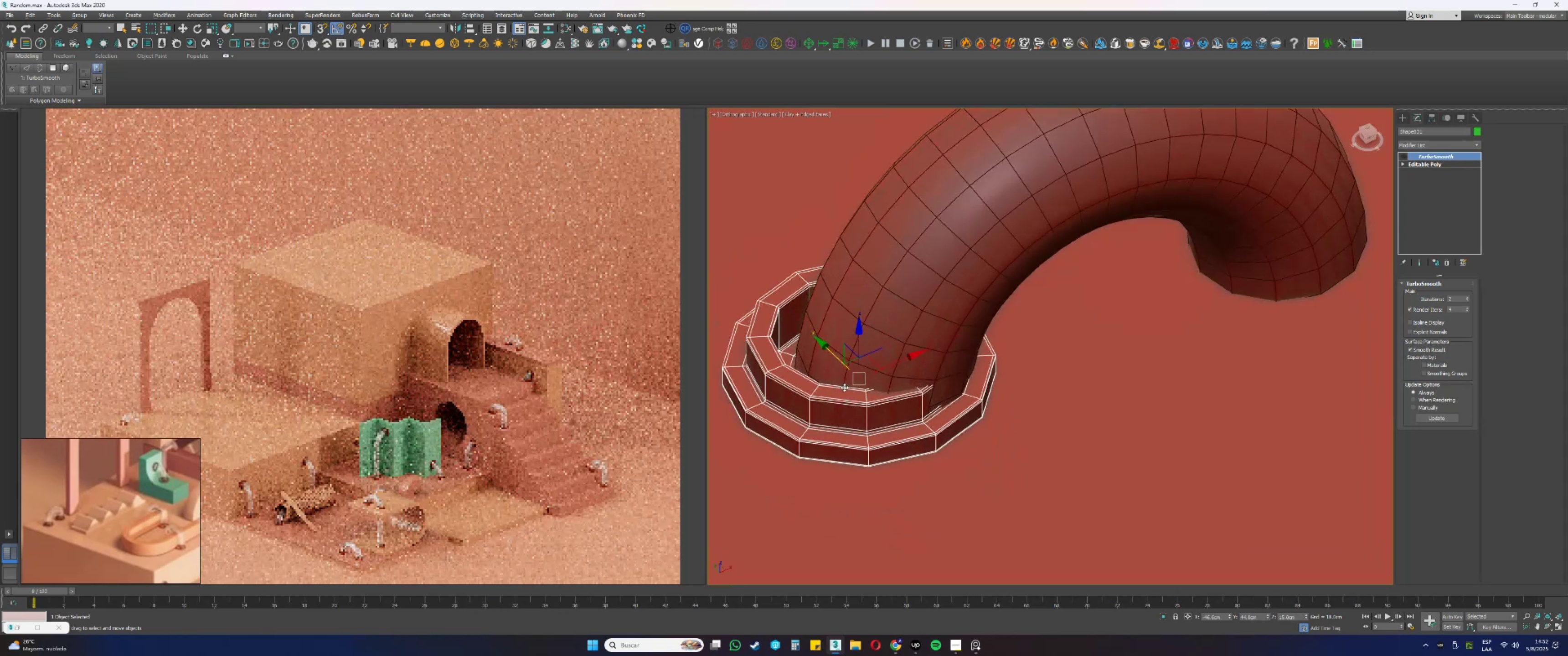 
type(ss[F3]ss[F3])
 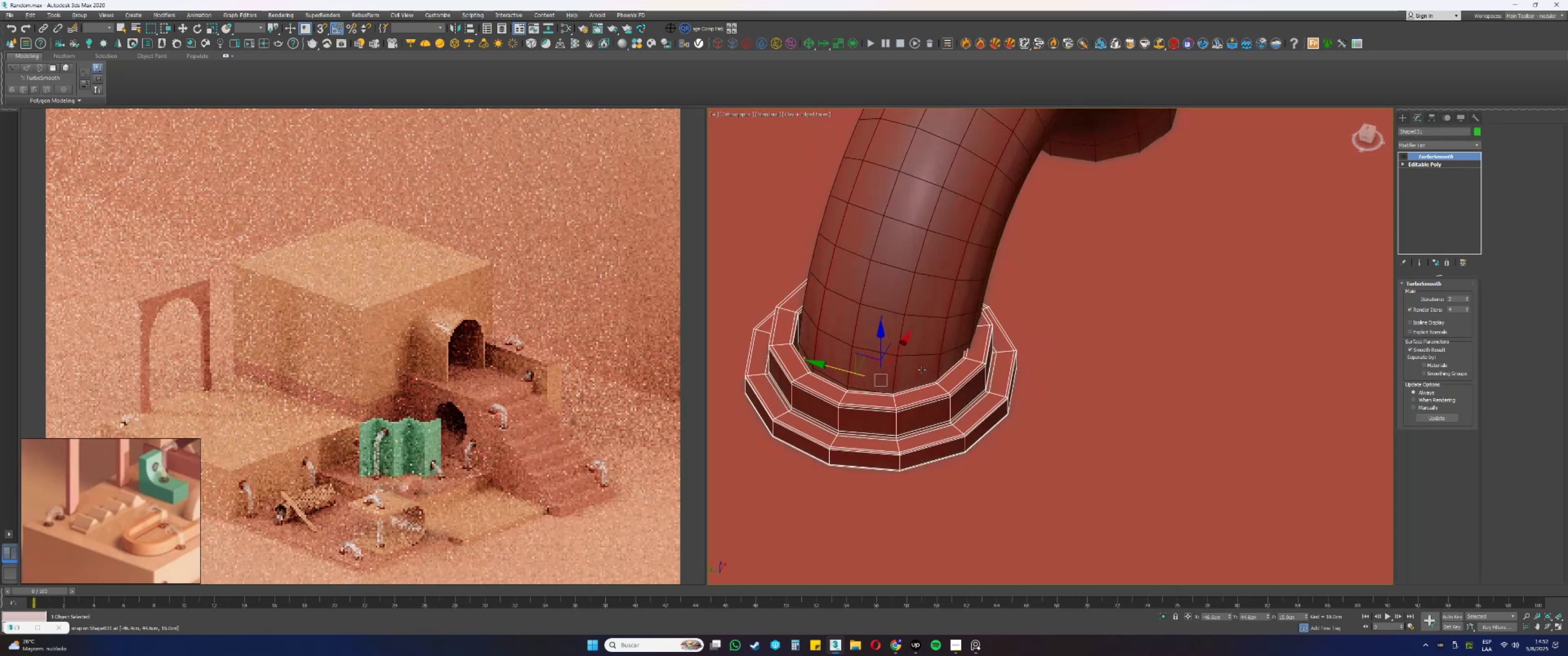 
scroll: coordinate [838, 387], scroll_direction: down, amount: 1.0
 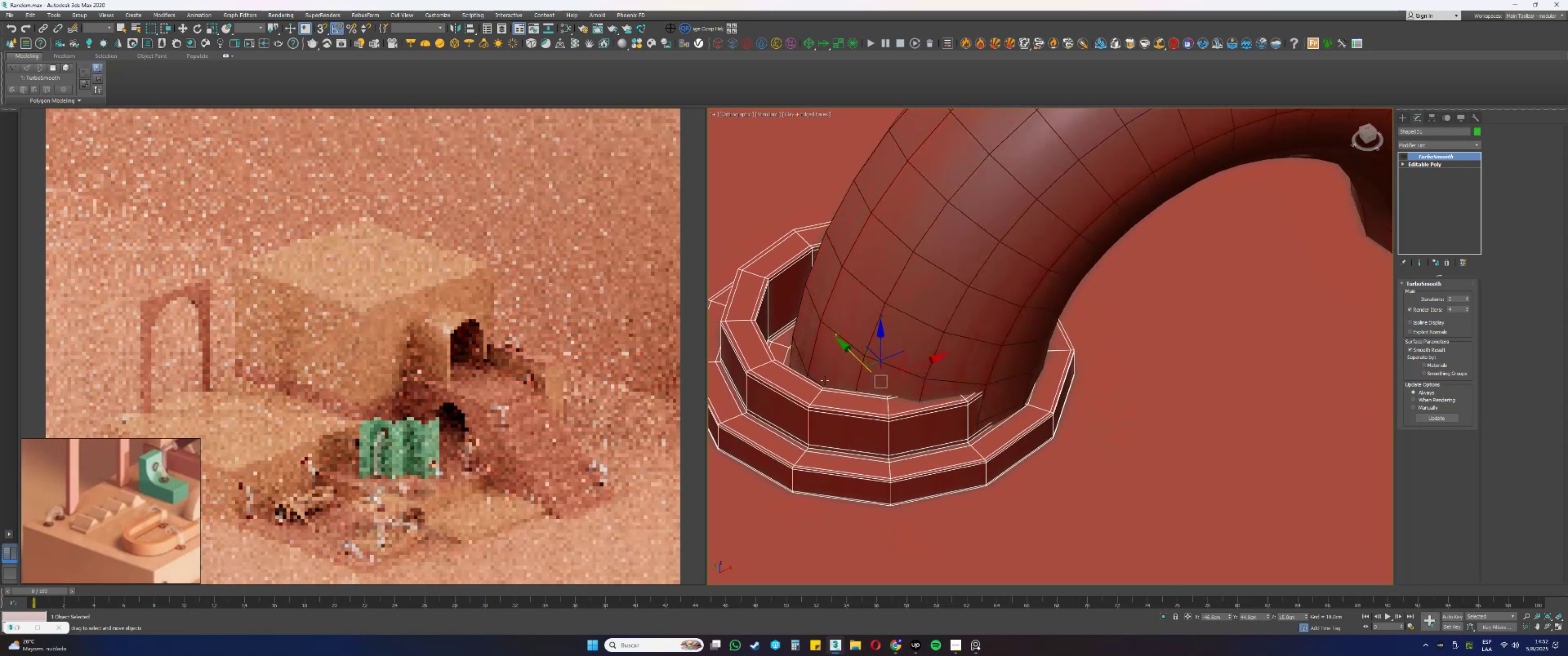 
hold_key(key=AltLeft, duration=0.34)
 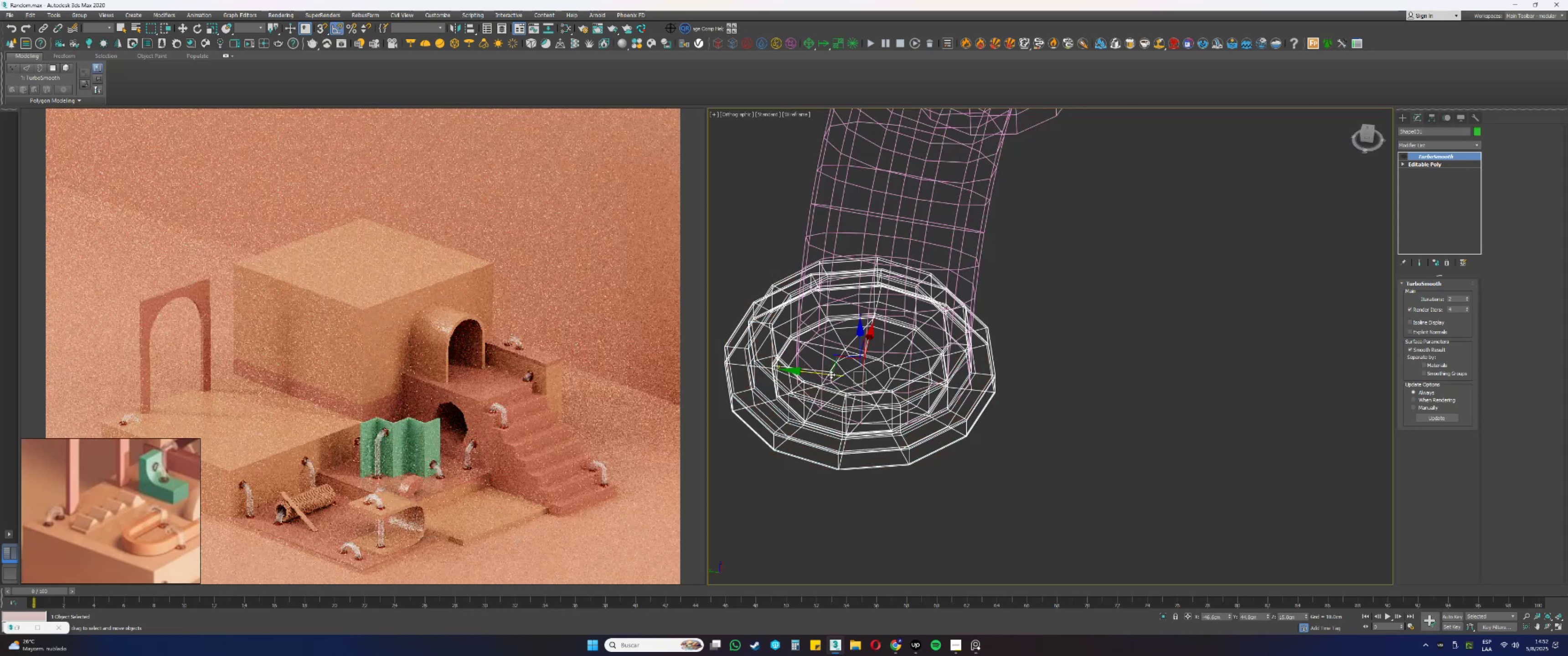 
left_click_drag(start_coordinate=[818, 374], to_coordinate=[885, 367])
 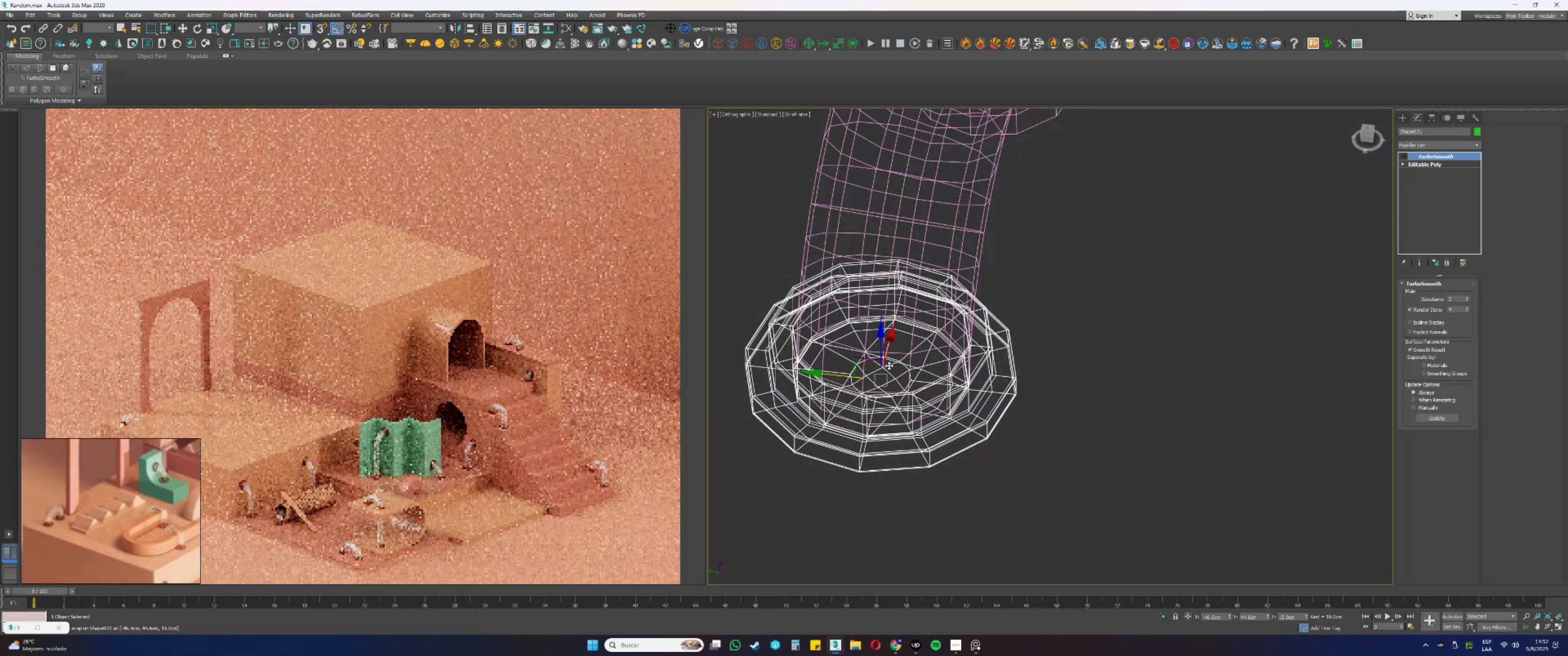 
hold_key(key=AltLeft, duration=0.6)
 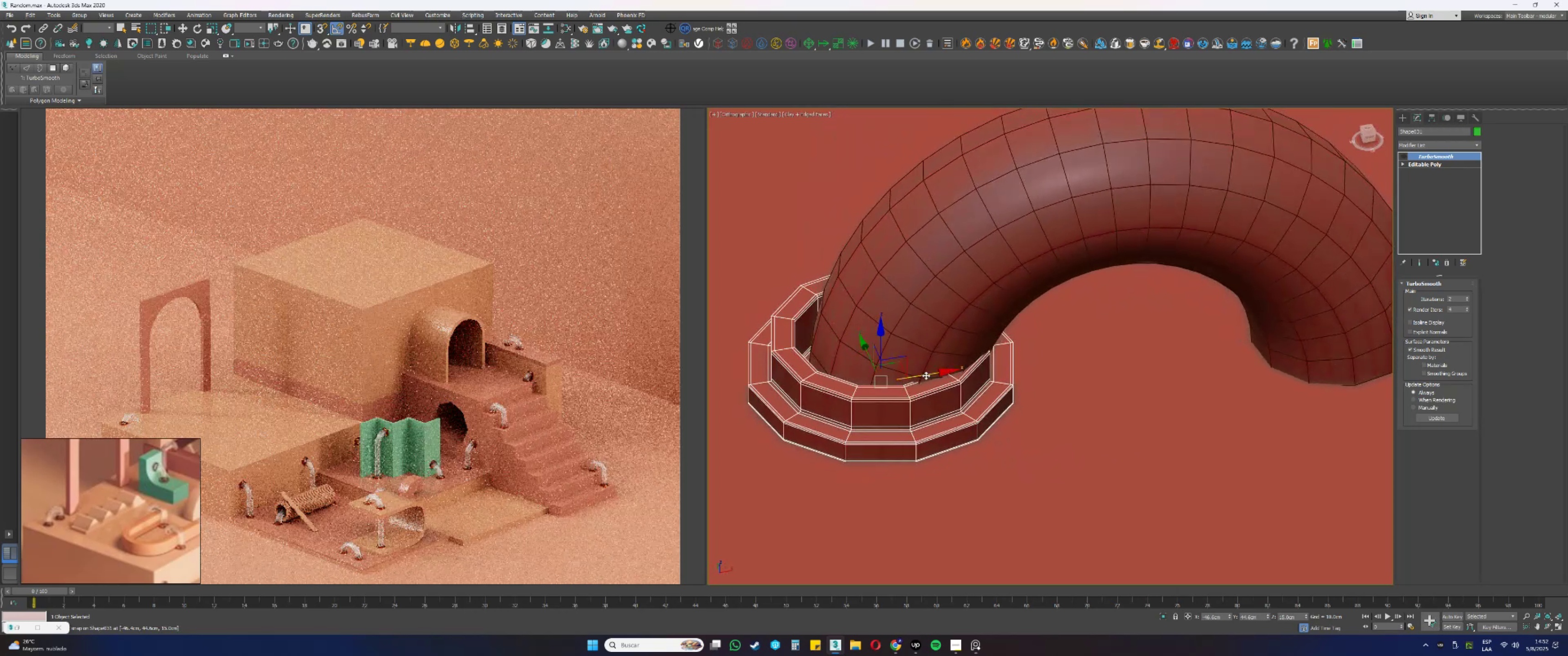 
left_click_drag(start_coordinate=[925, 374], to_coordinate=[941, 373])
 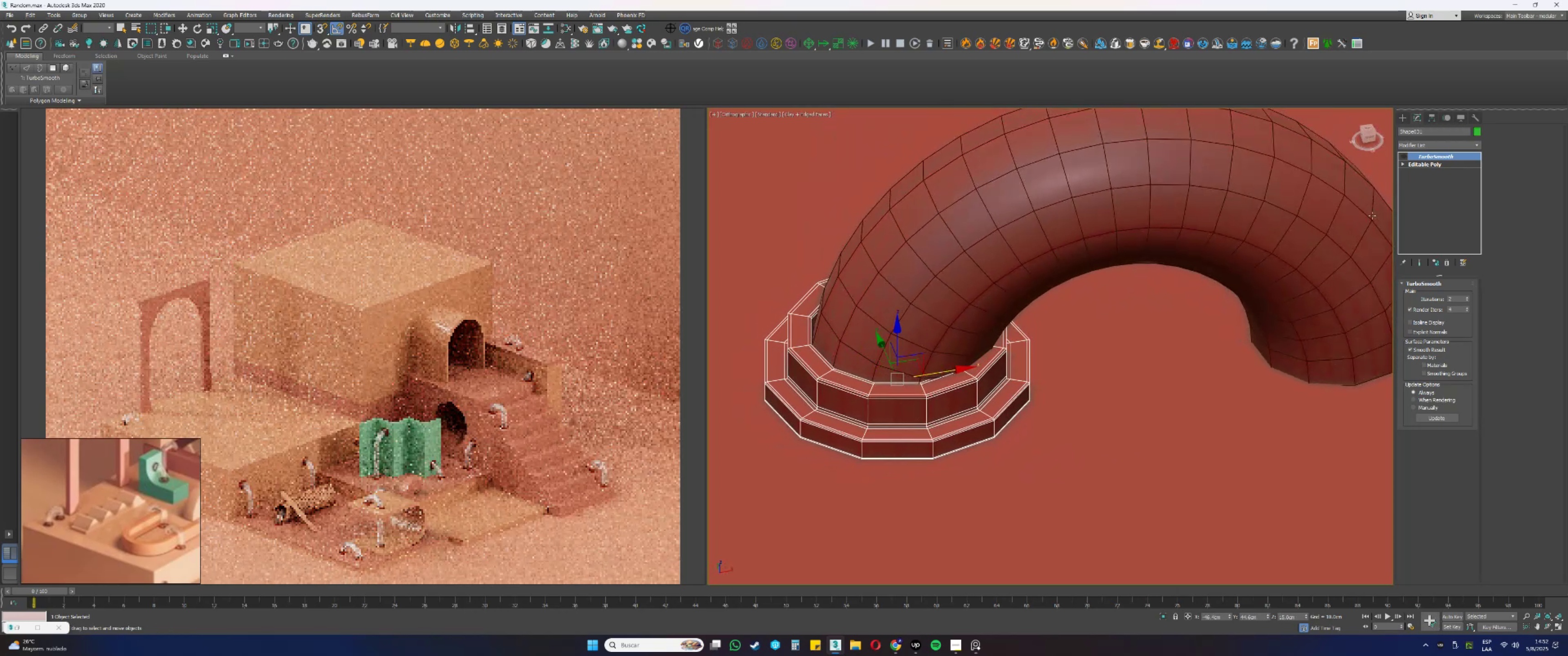 
left_click([1338, 214])
 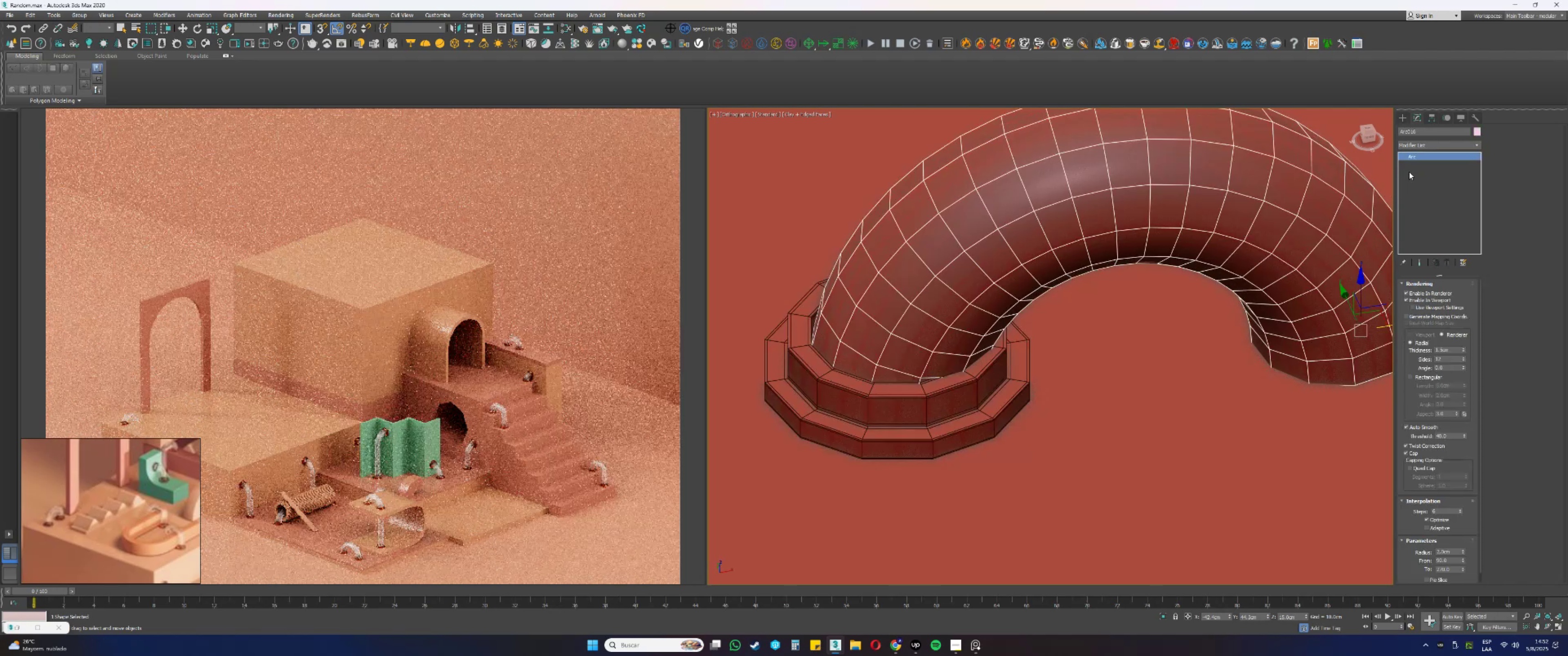 
double_click([1407, 149])
 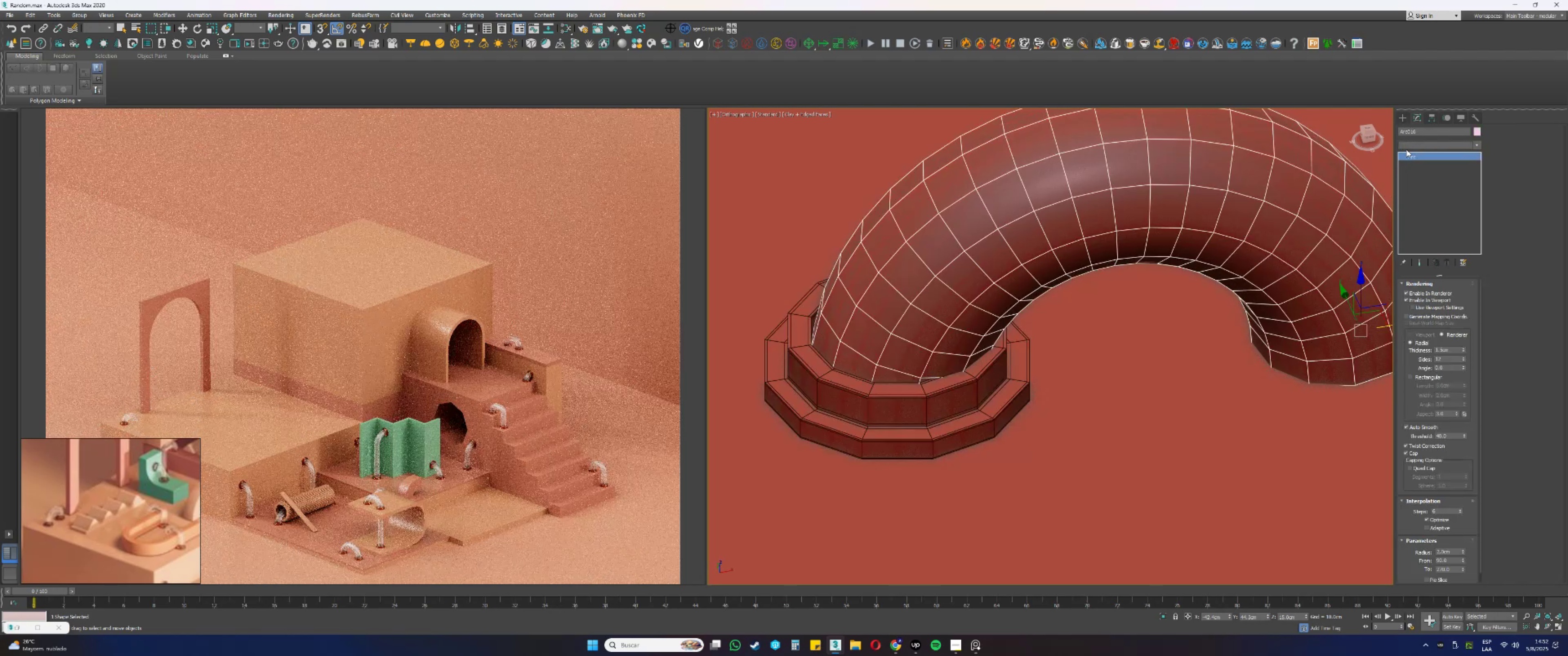 
key(E)
 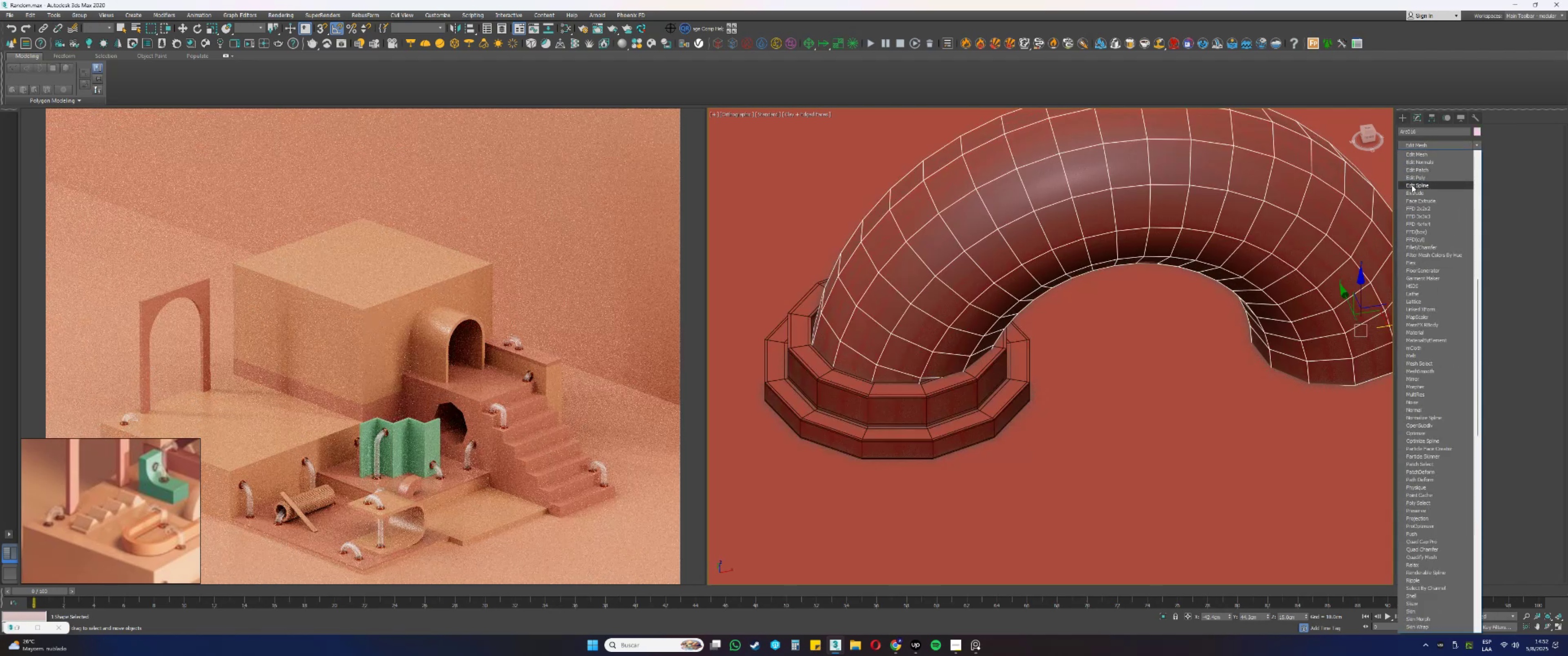 
left_click([1413, 178])
 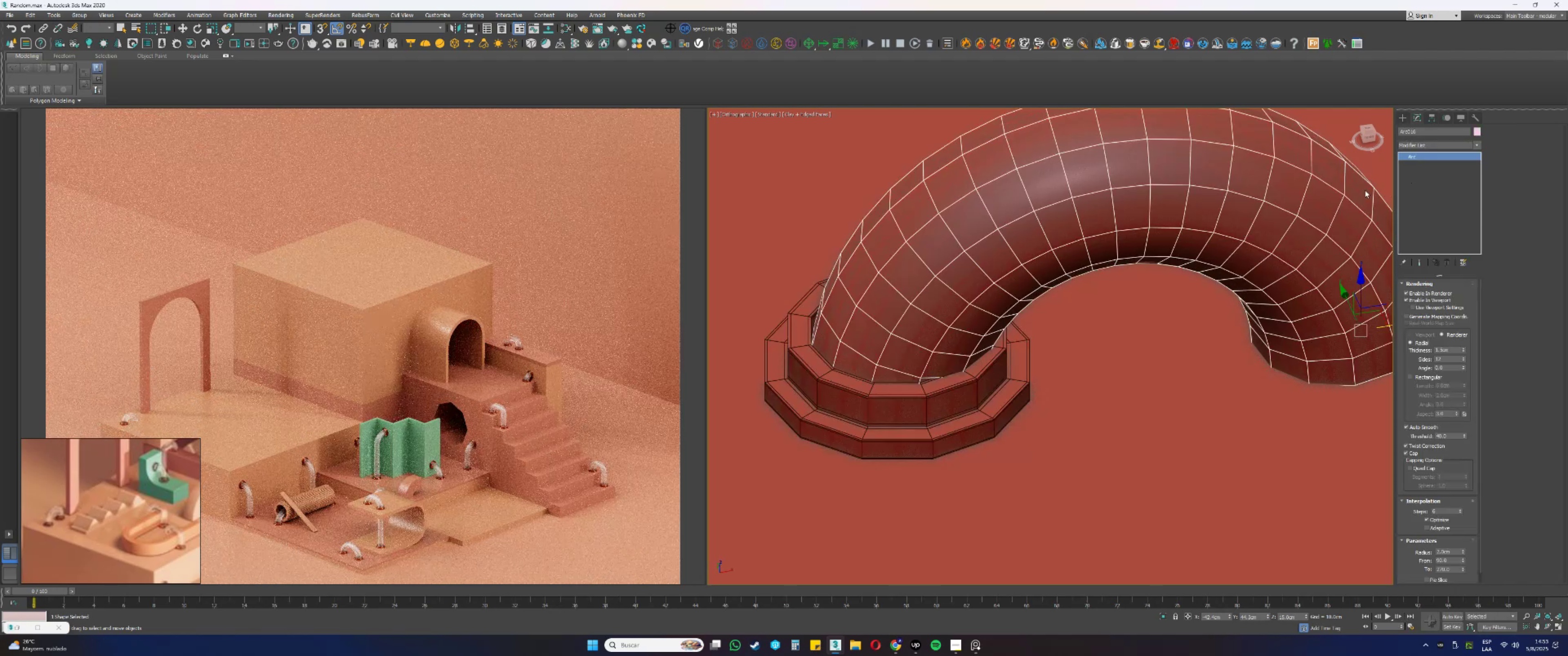 
scroll: coordinate [1123, 269], scroll_direction: down, amount: 3.0
 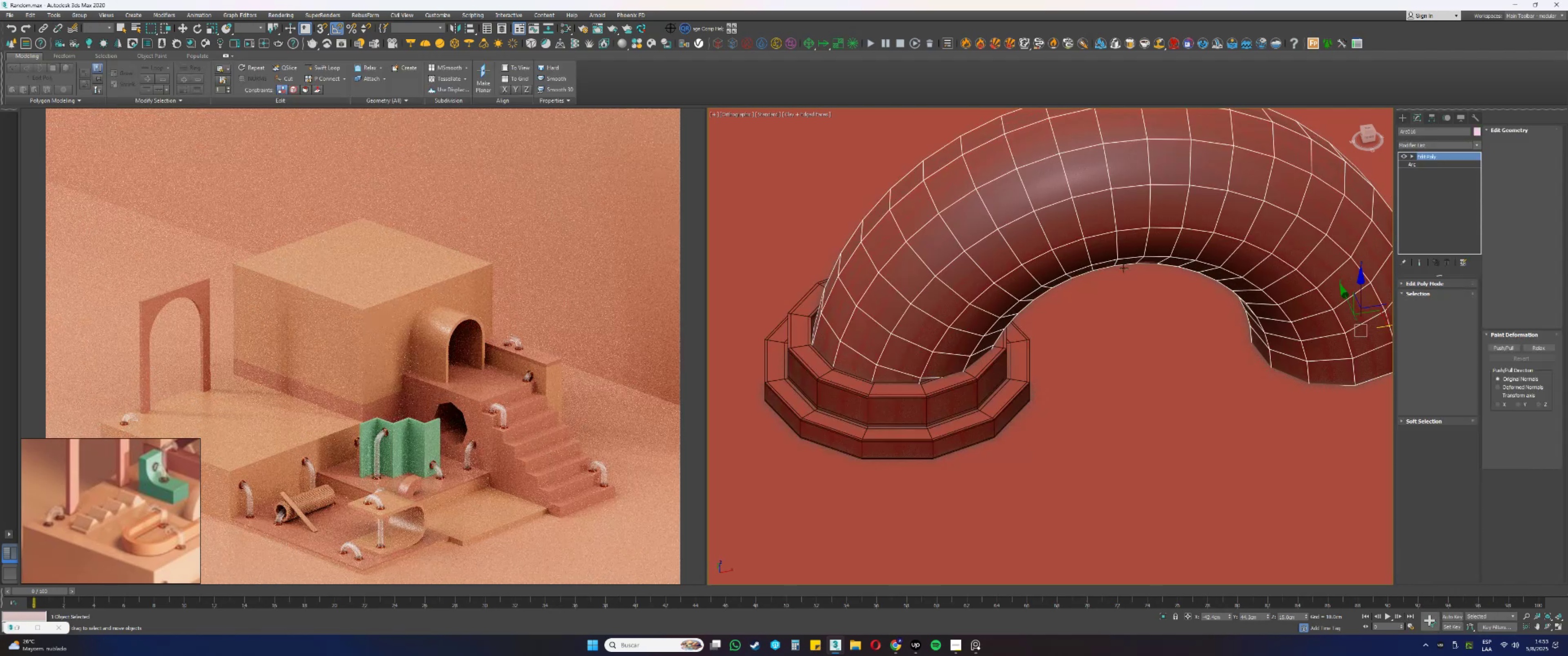 
key(4)
 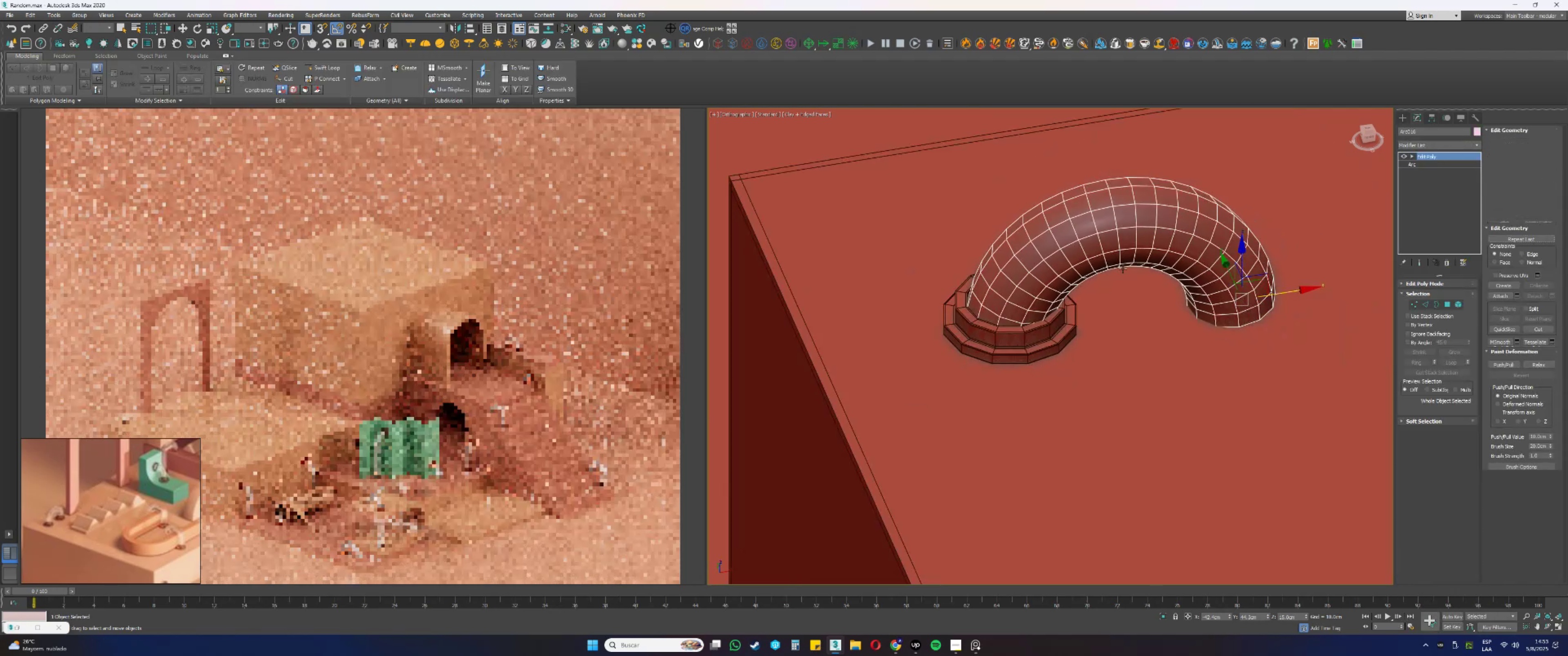 
hold_key(key=AltLeft, duration=0.46)
 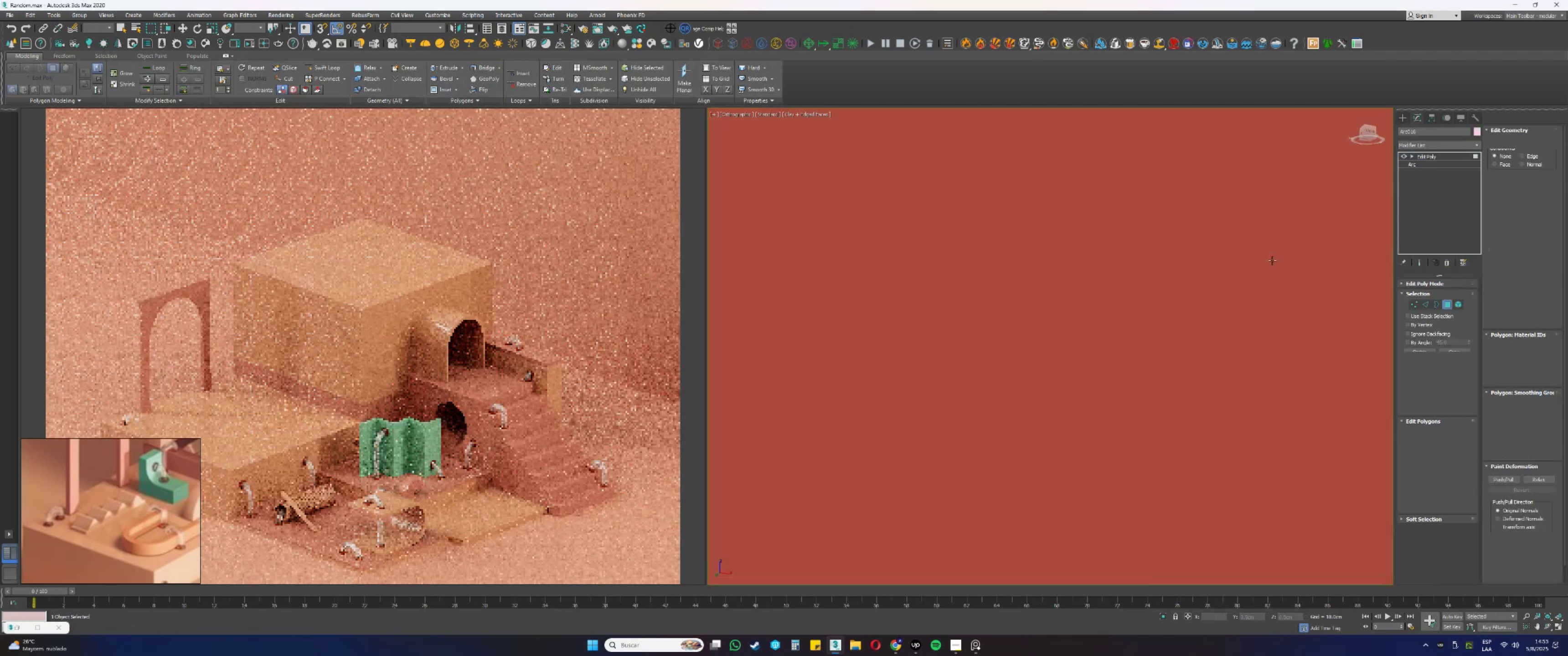 
key(F3)
 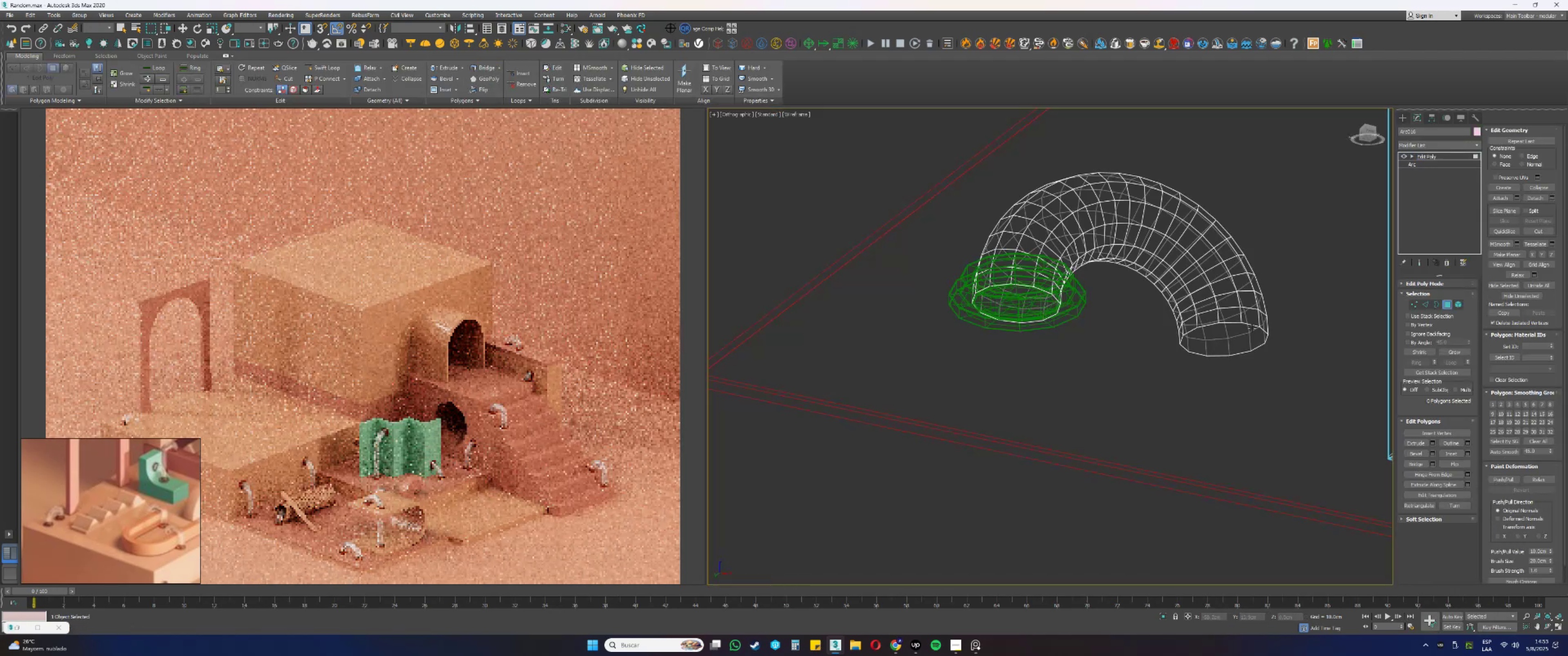 
left_click([1249, 329])
 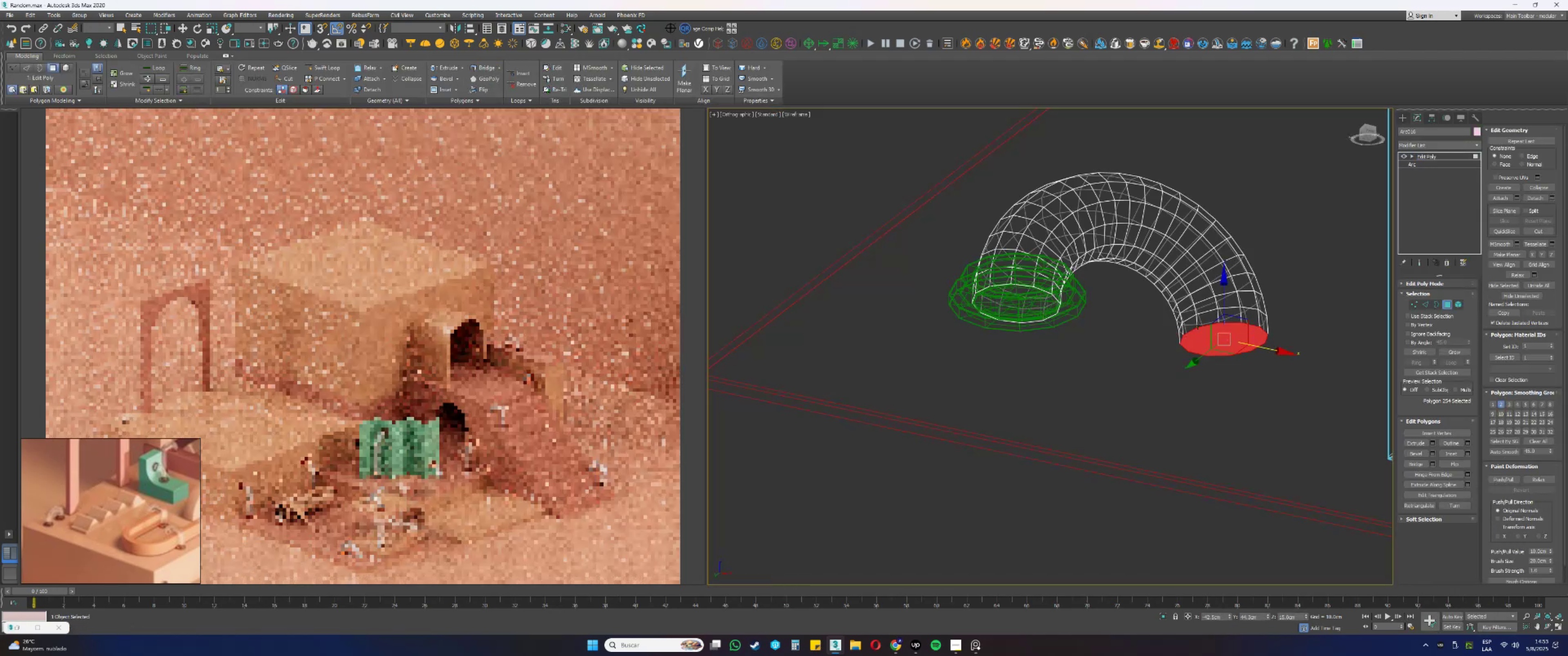 
key(Control+ControlLeft)
 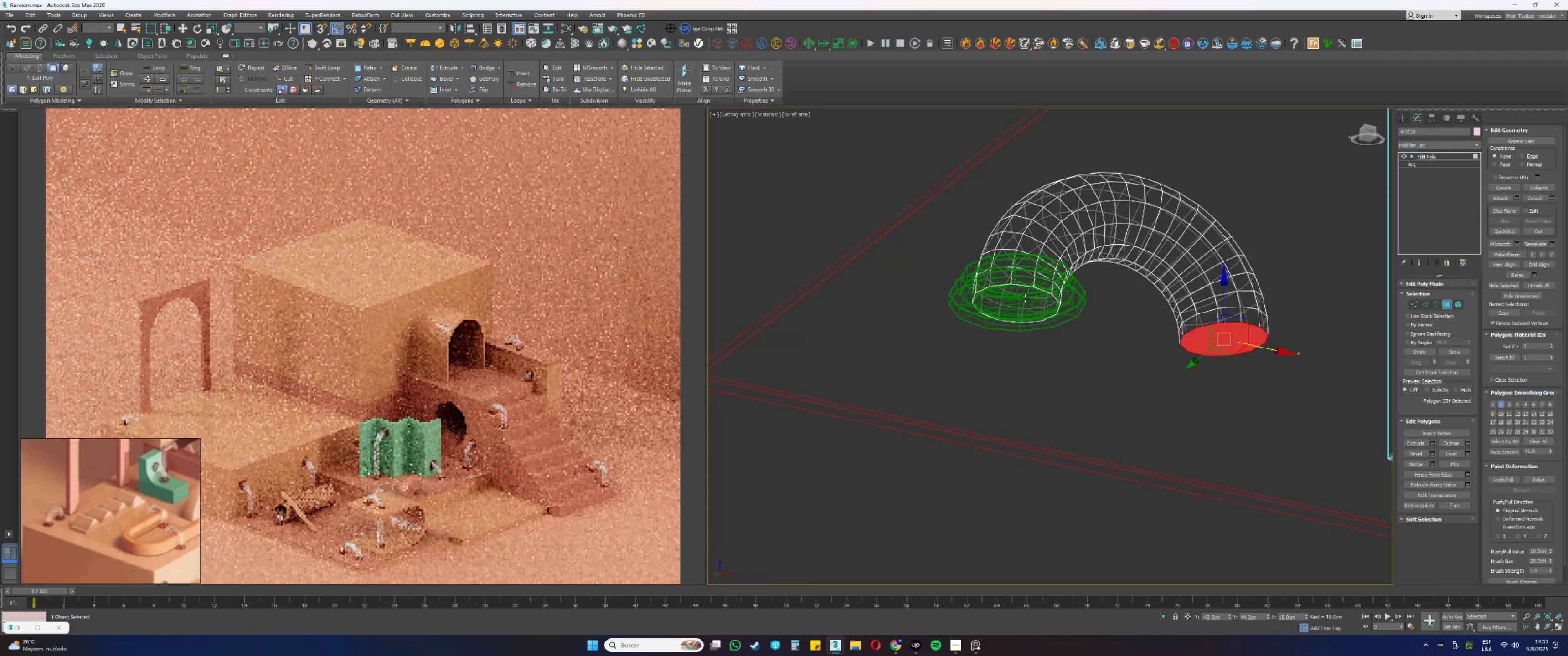 
left_click([1022, 298])
 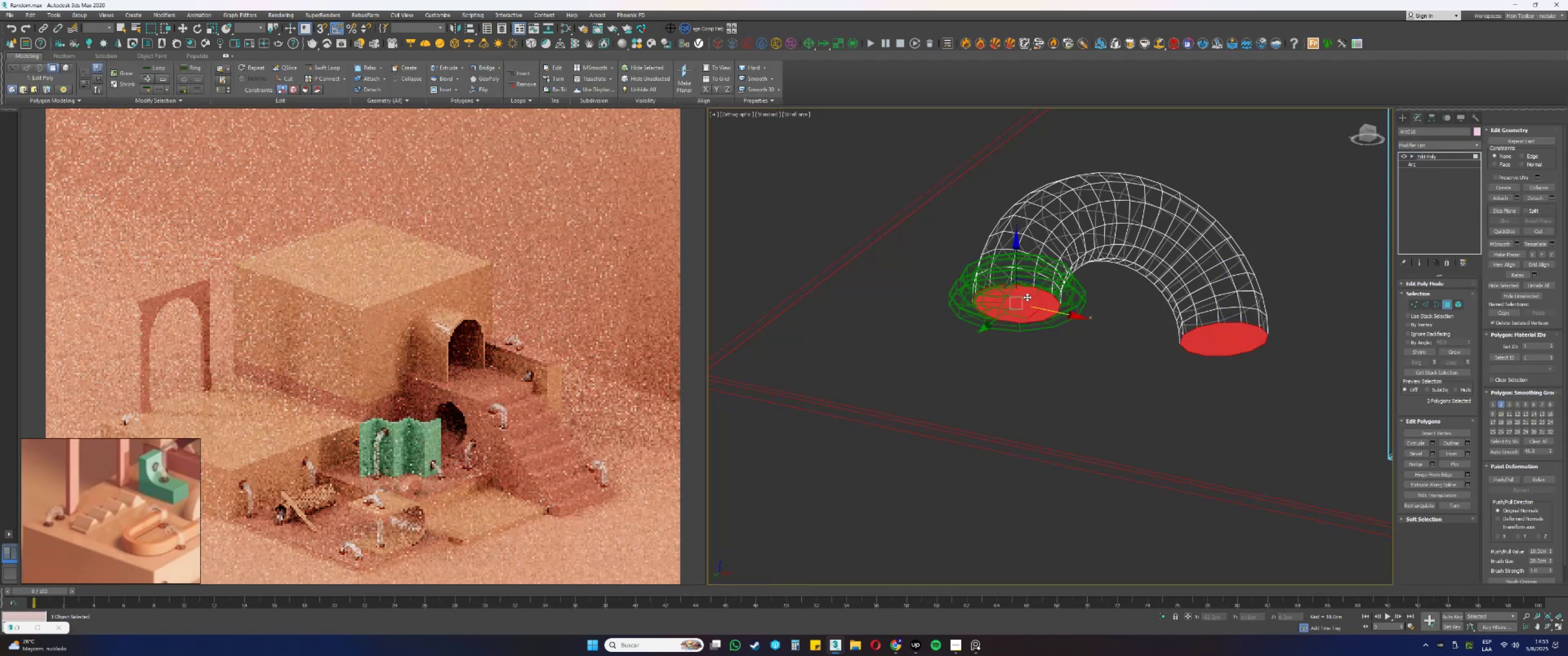 
key(Delete)
 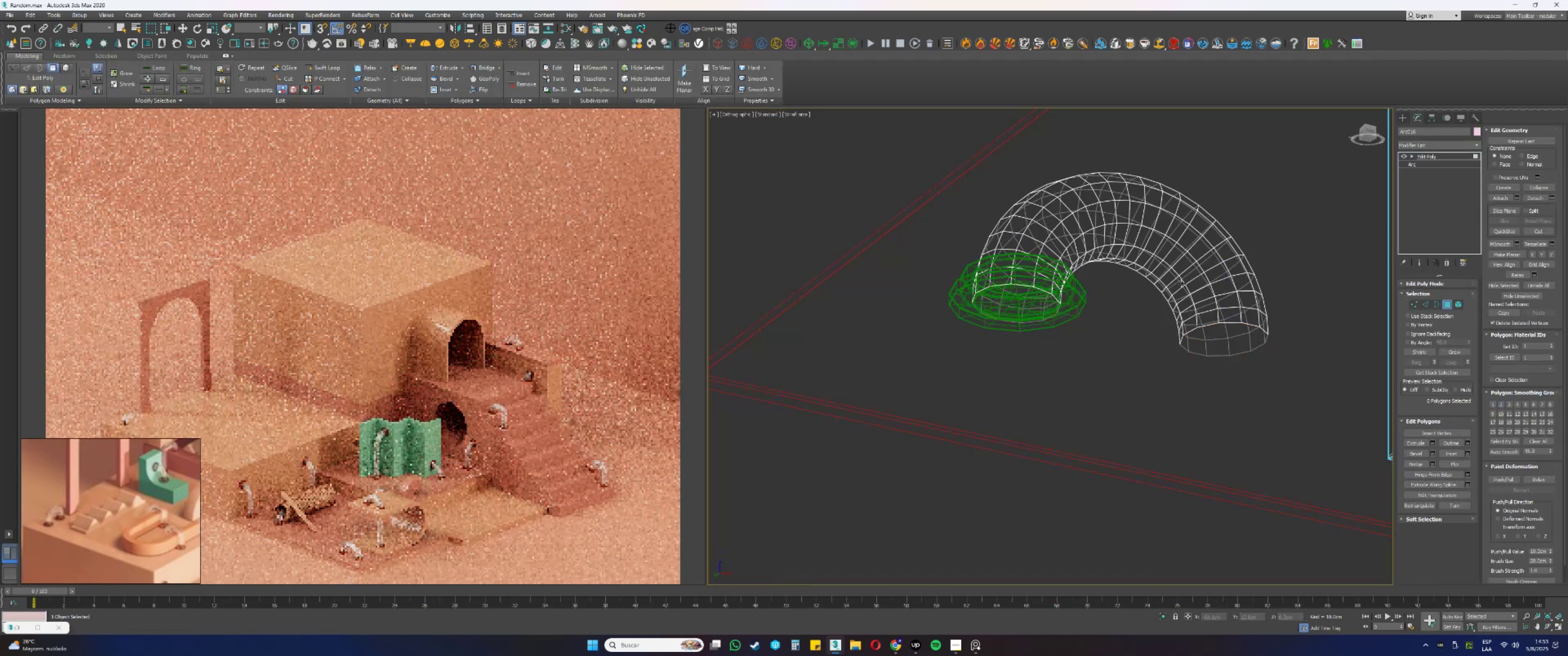 
hold_key(key=AltLeft, duration=0.55)
 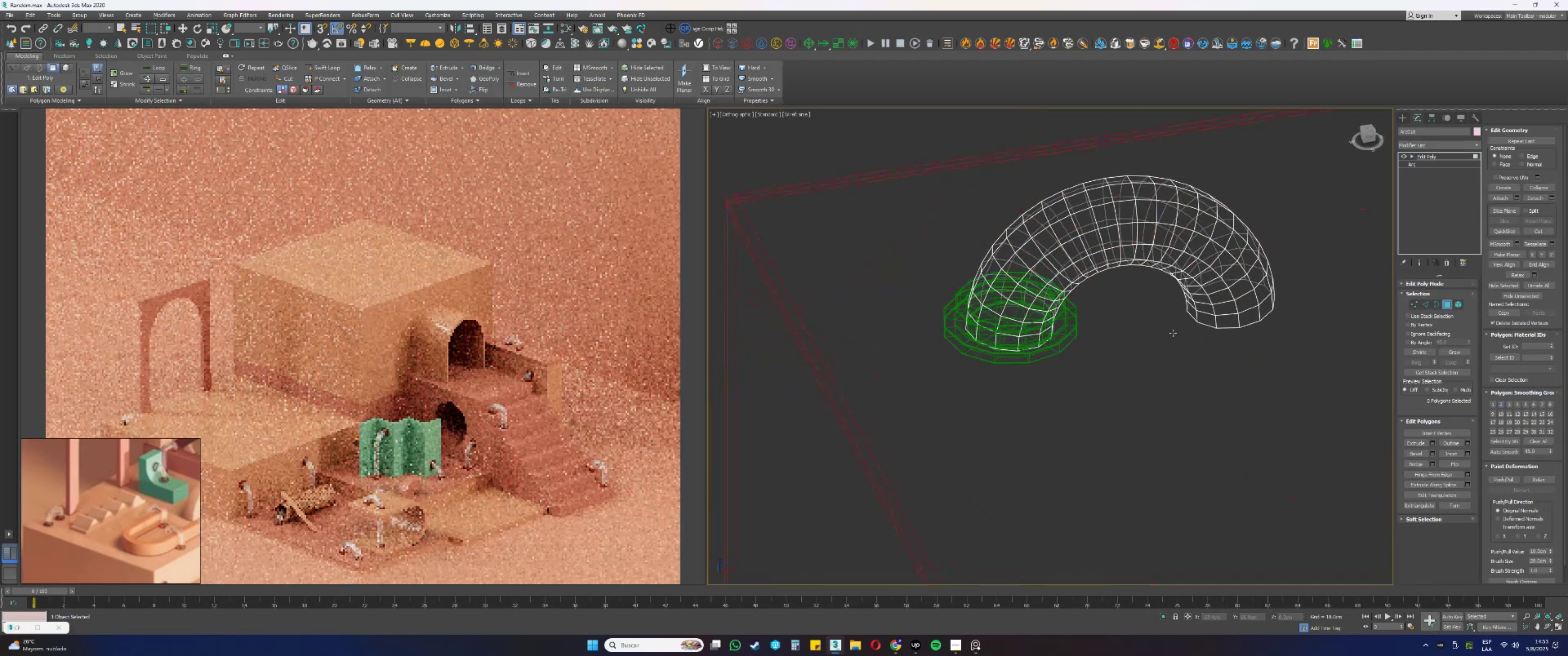 
key(4)
 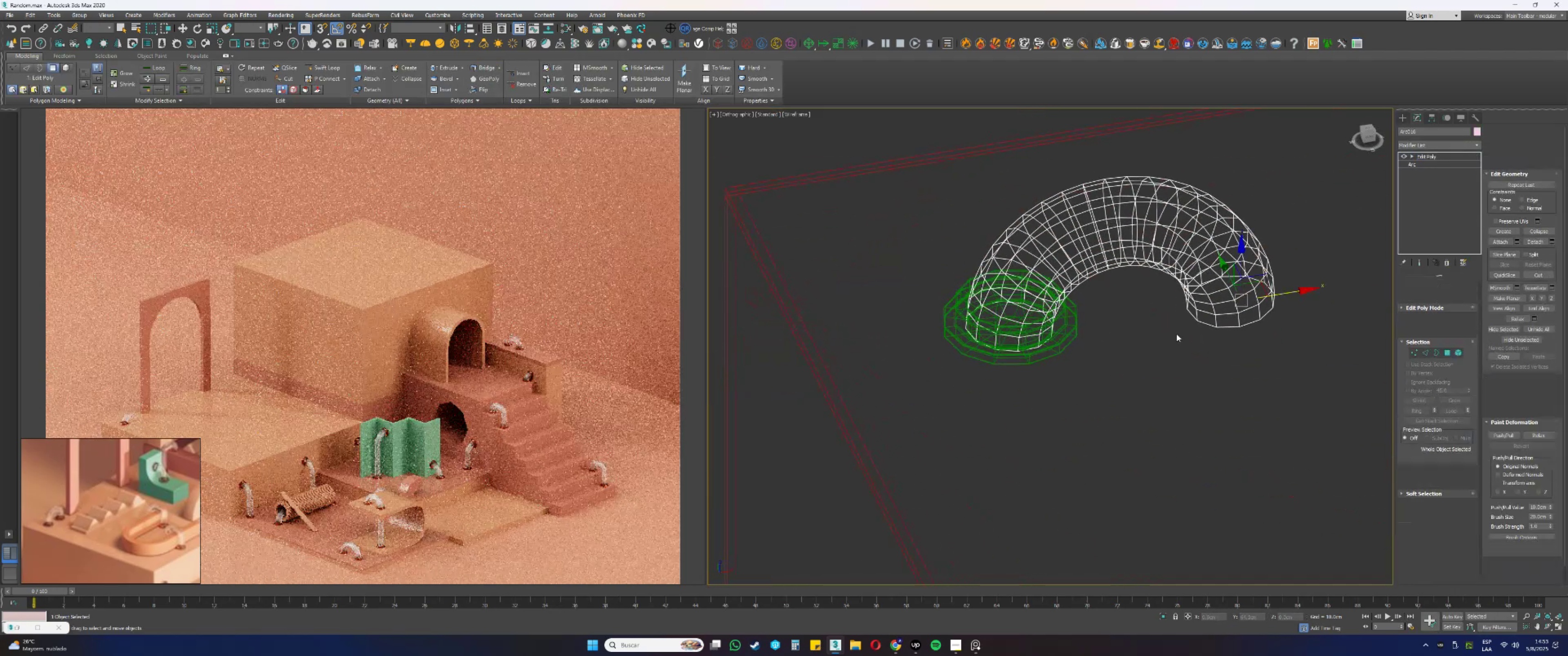 
key(F3)
 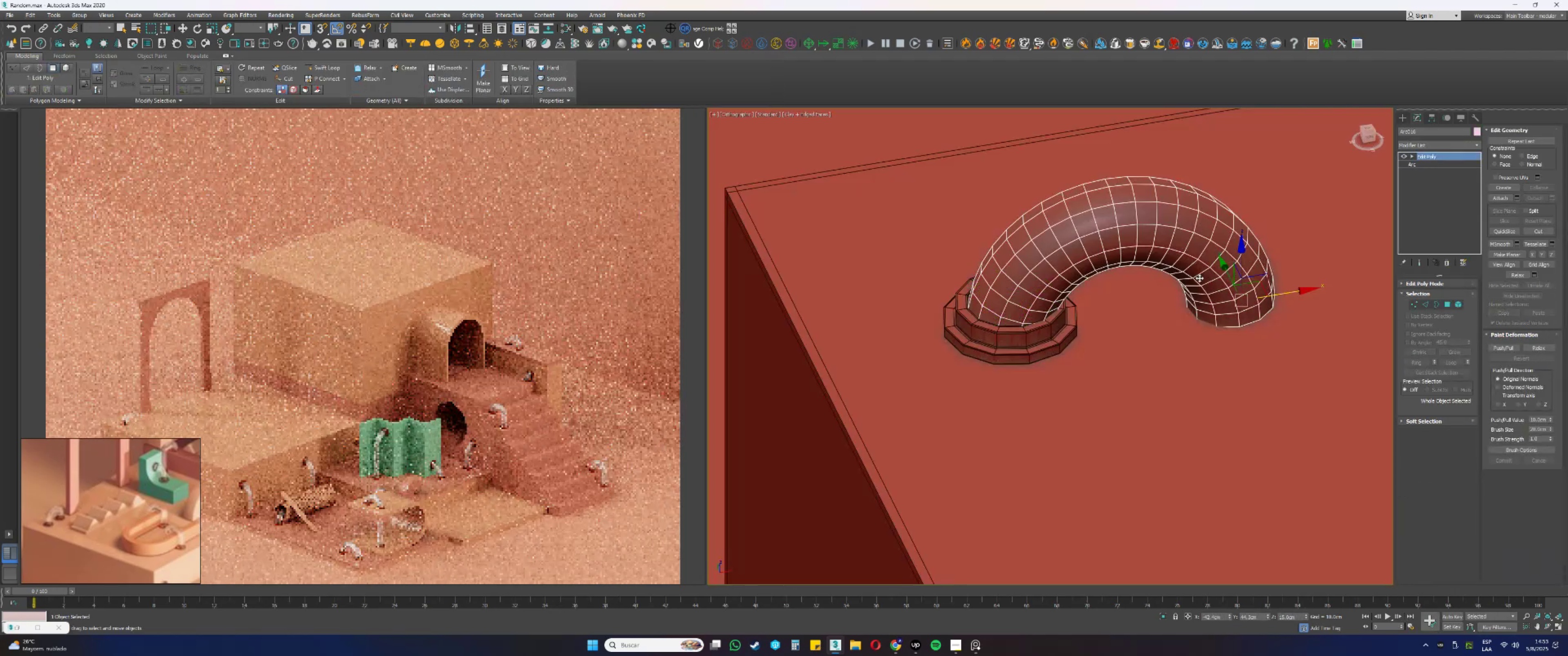 
key(Alt+AltLeft)
 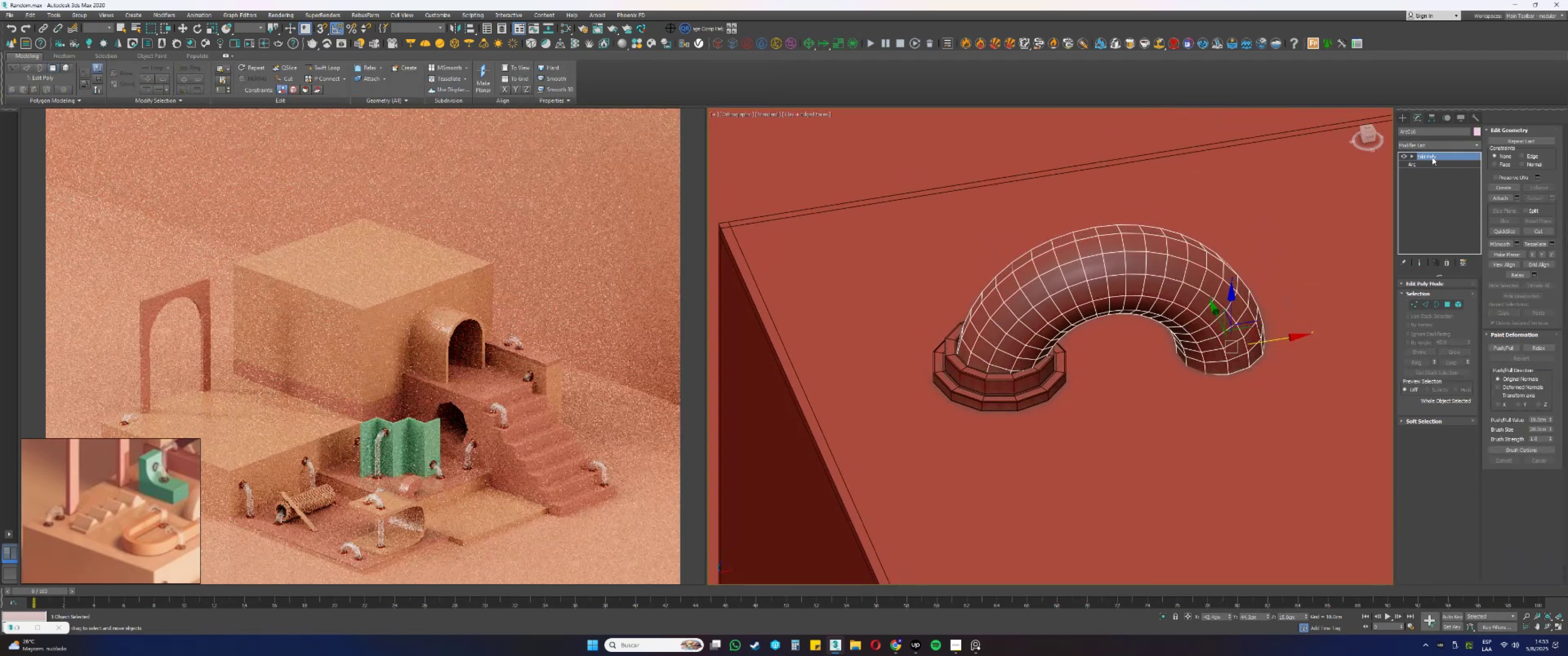 
left_click([1425, 146])
 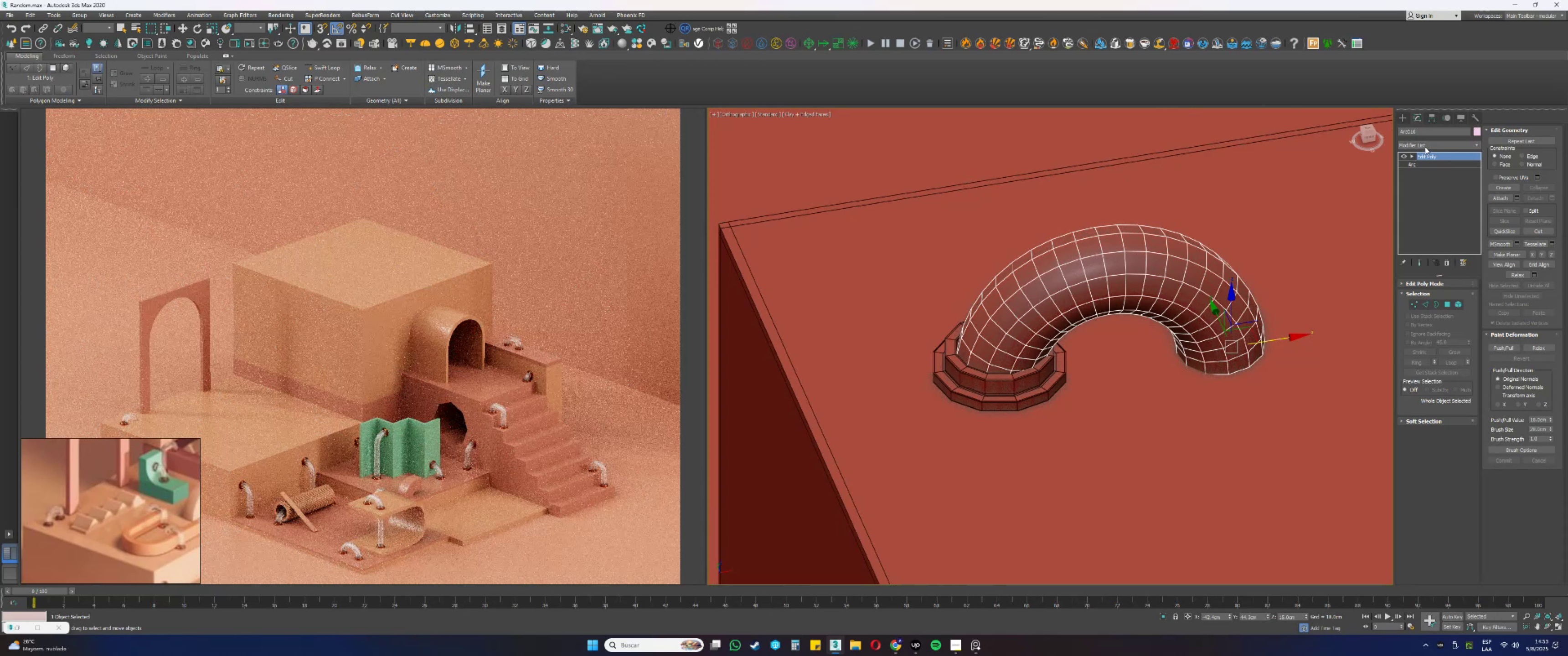 
type(sssss[F3][F3])
 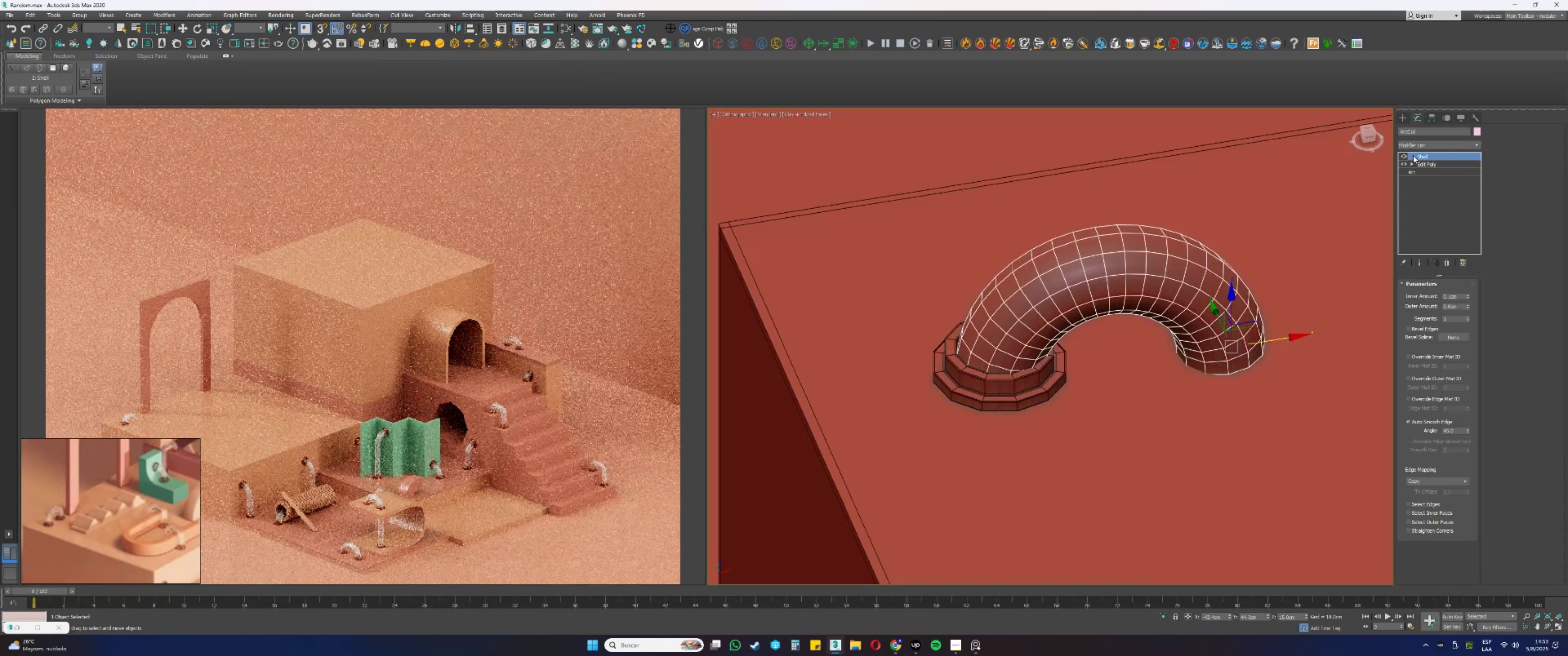 
left_click([1412, 146])
 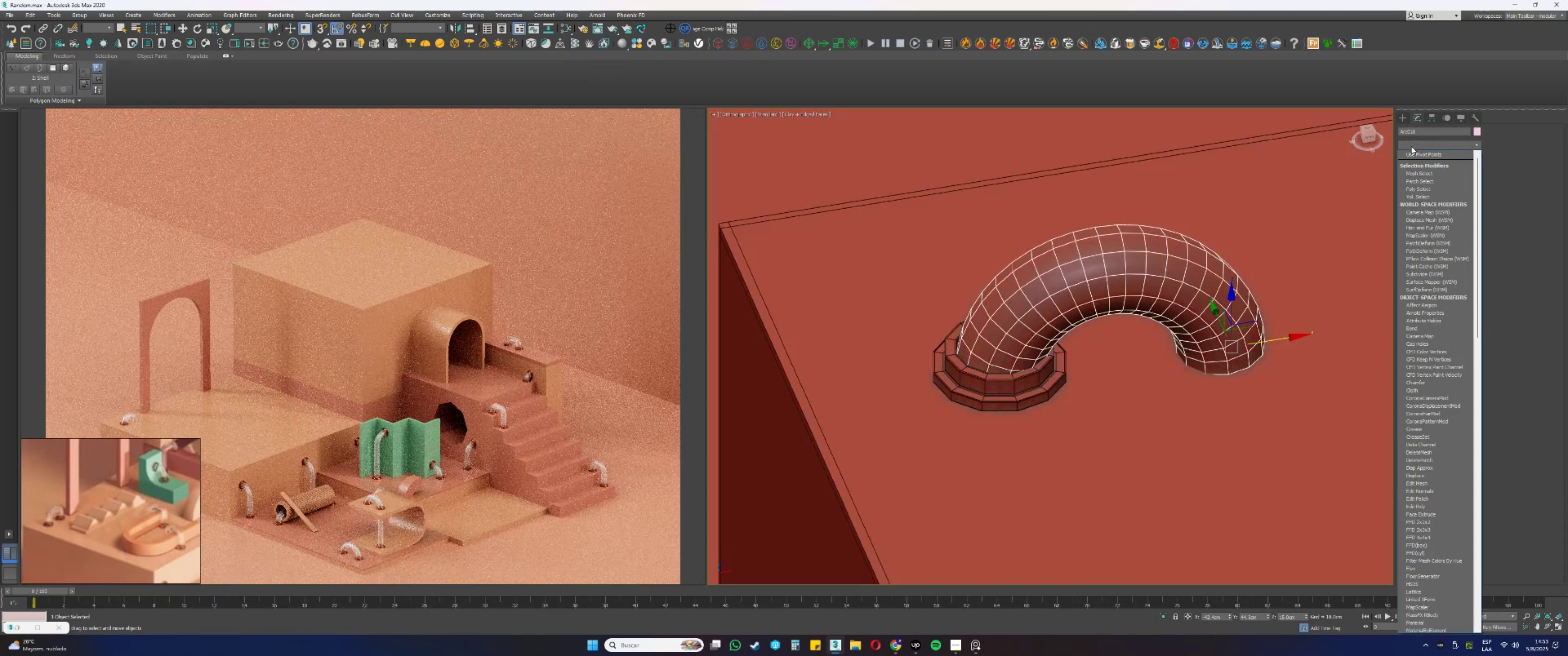 
left_click([1411, 146])
 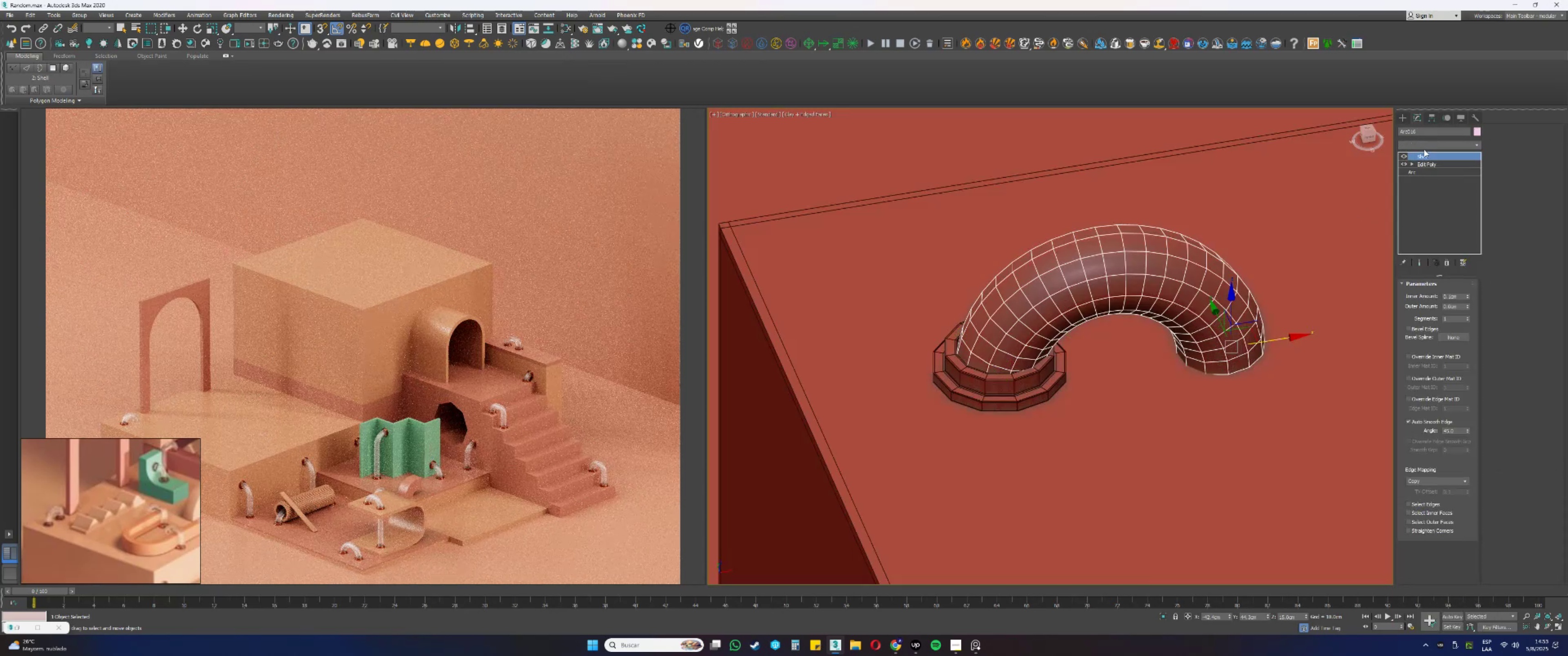 
key(Alt+AltLeft)
 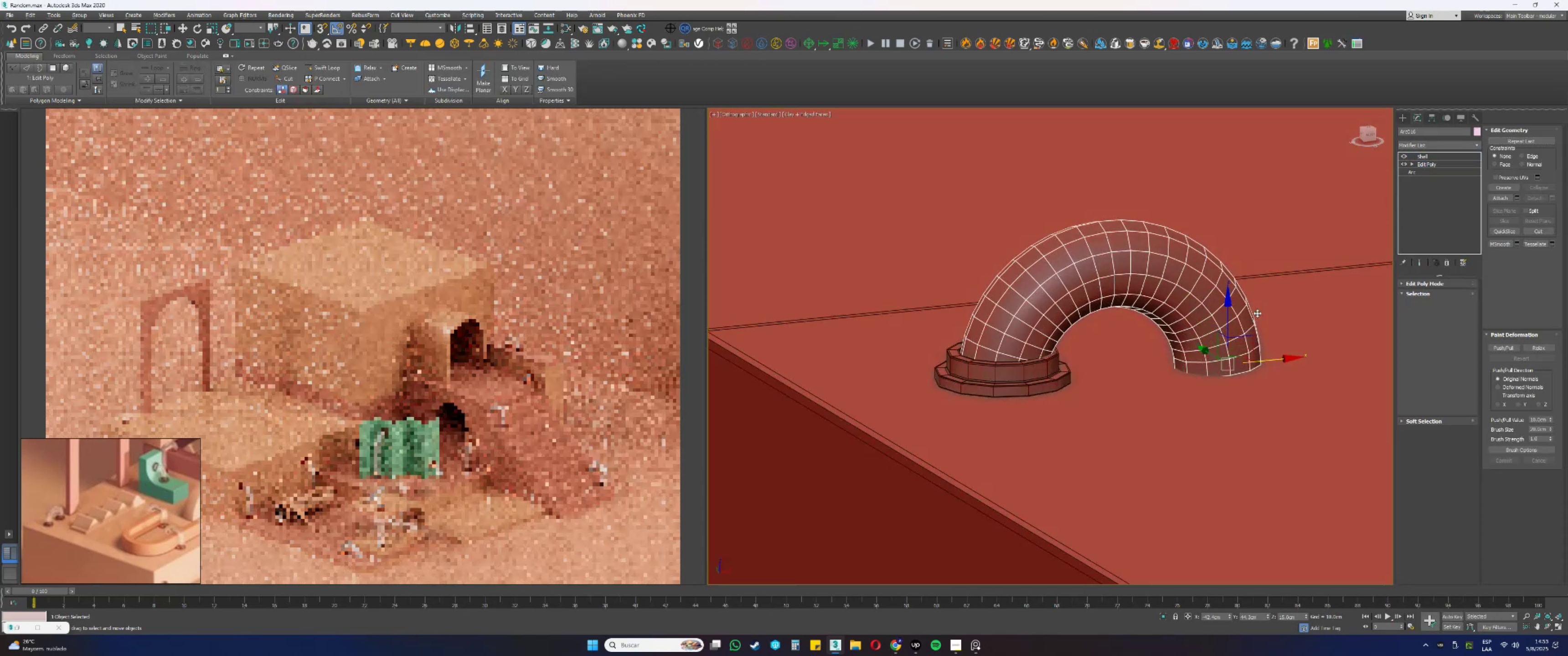 
scroll: coordinate [1251, 360], scroll_direction: up, amount: 2.0
 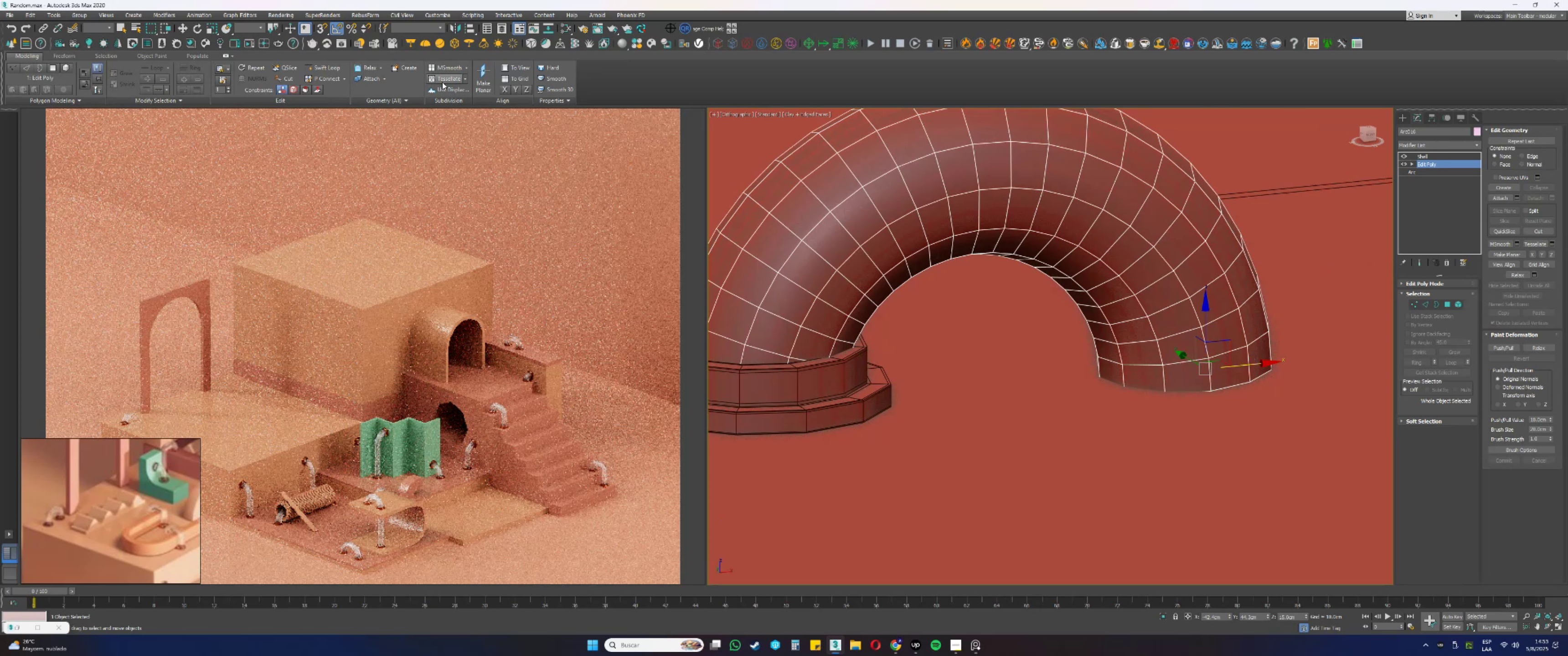 
left_click([331, 64])
 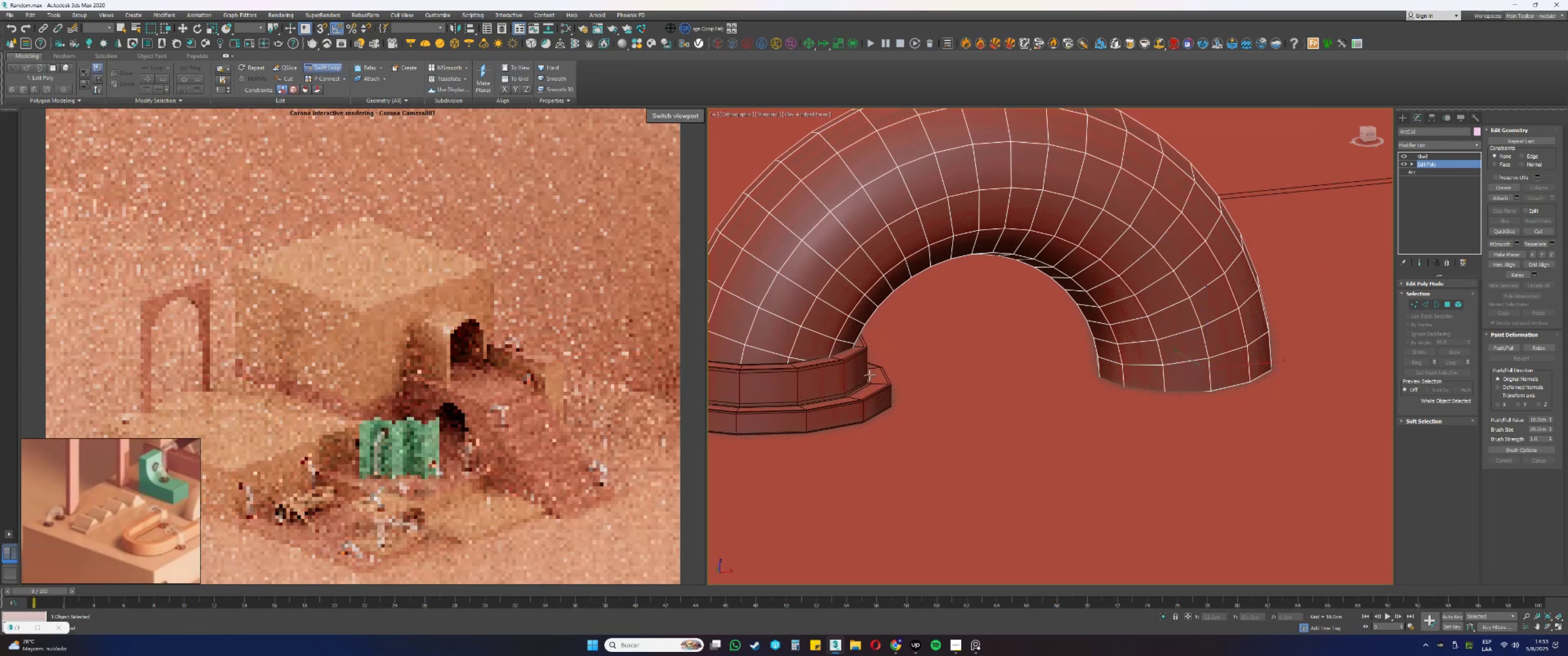 
key(F3)
 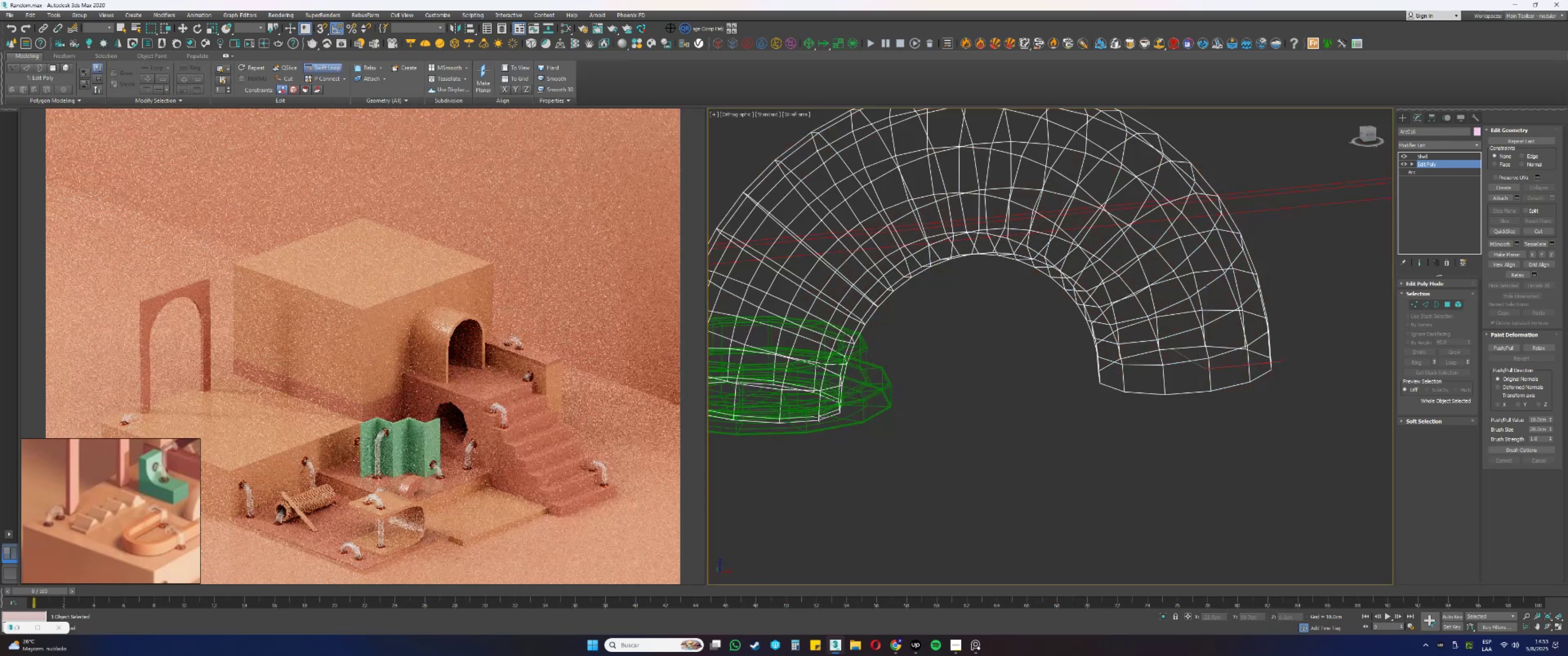 
left_click([819, 417])
 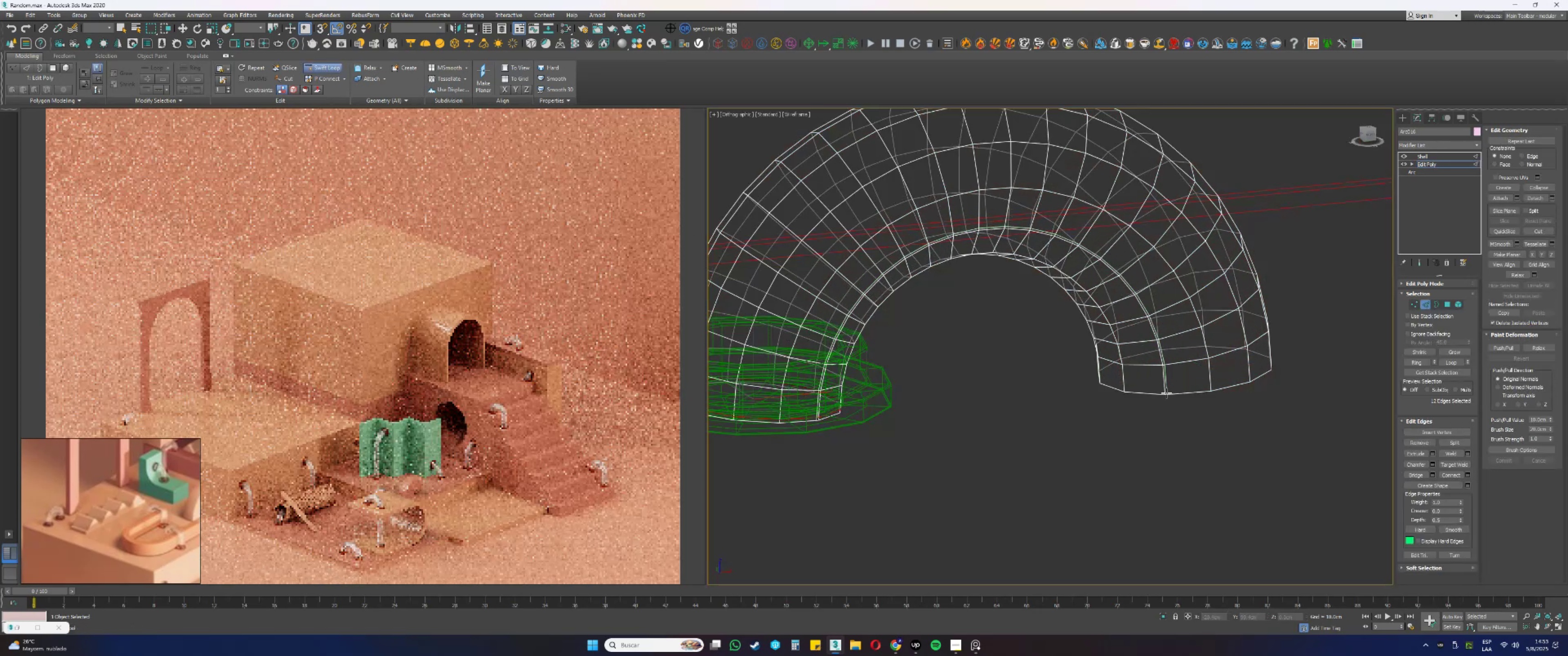 
left_click([1165, 392])
 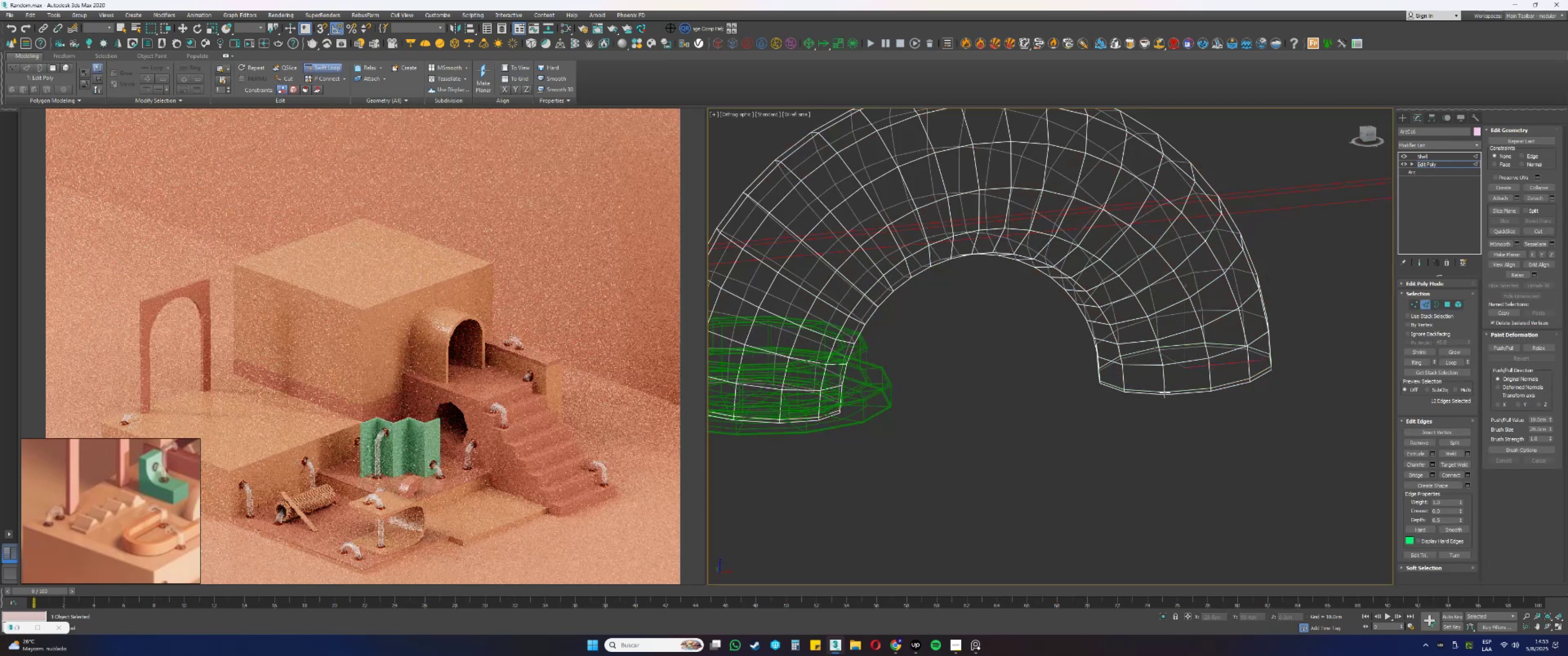 
right_click([1169, 388])
 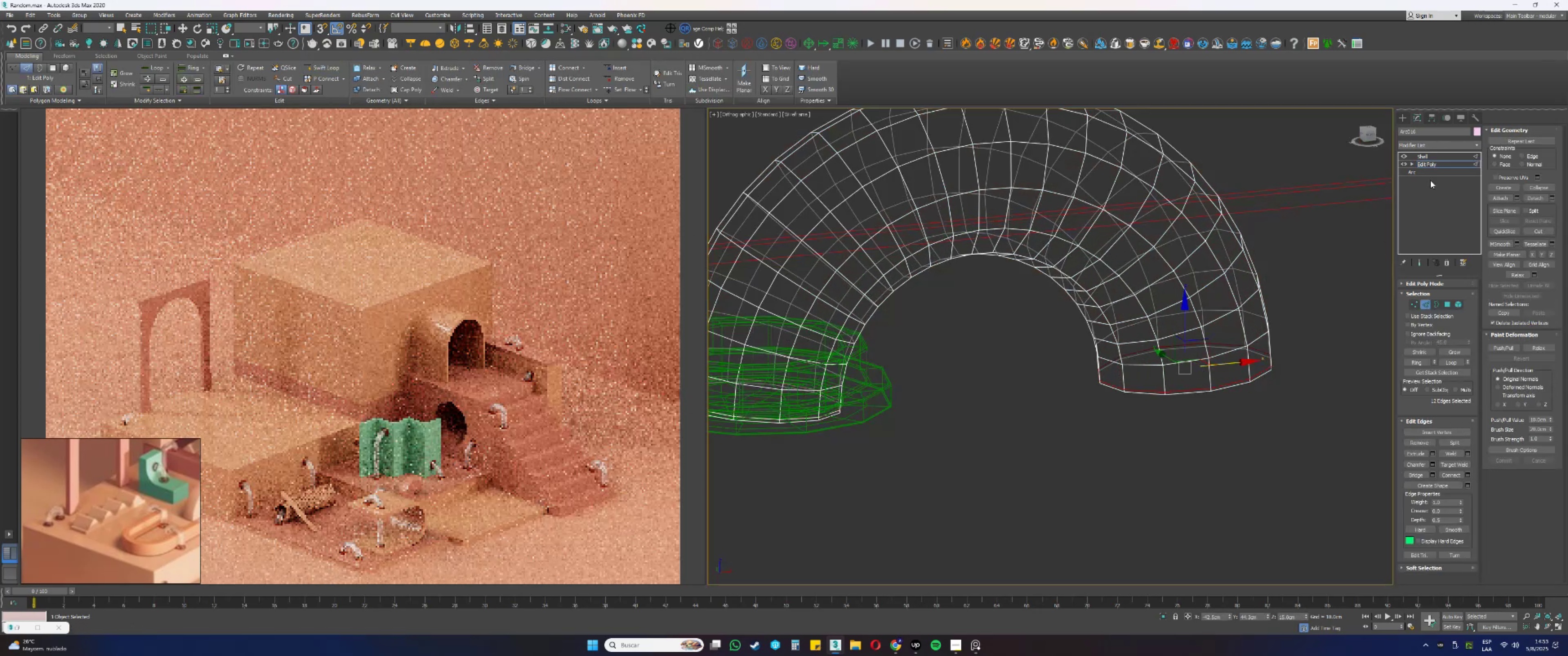 
key(2)
 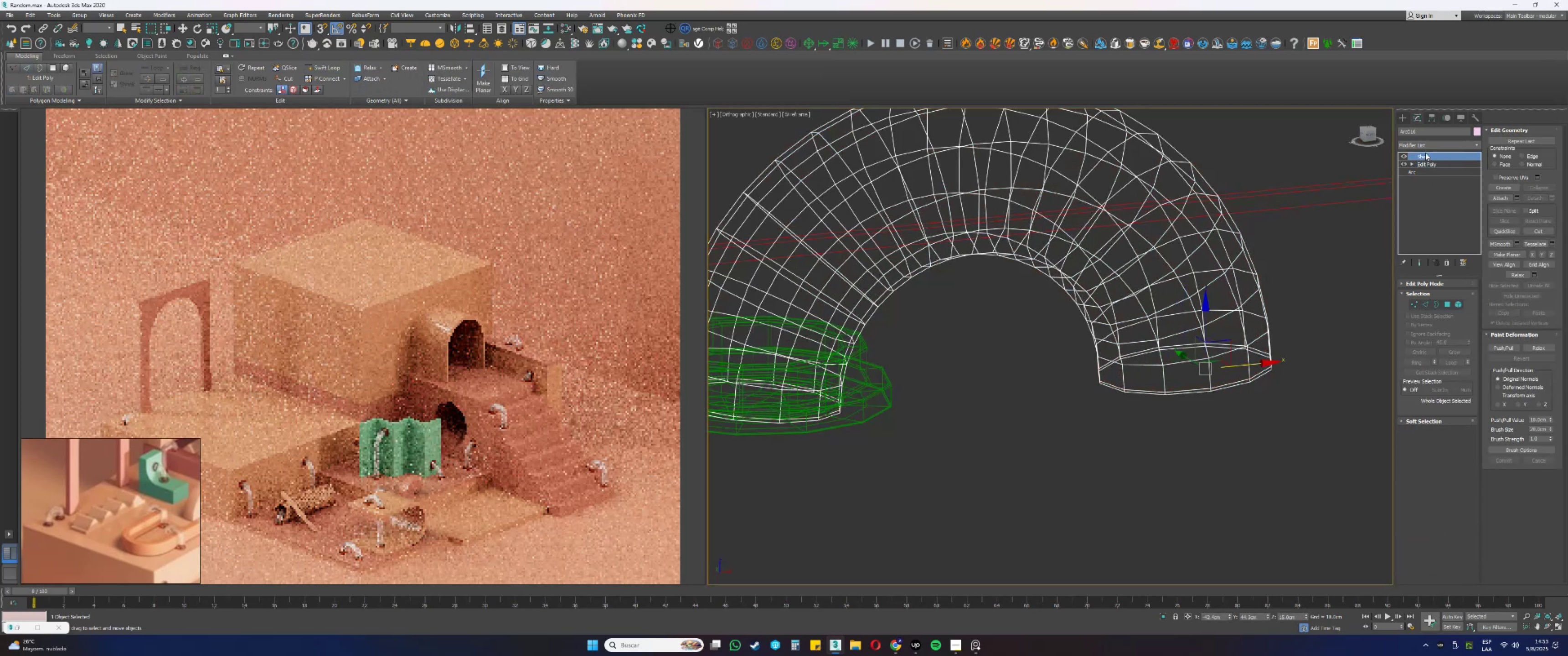 
double_click([1421, 144])
 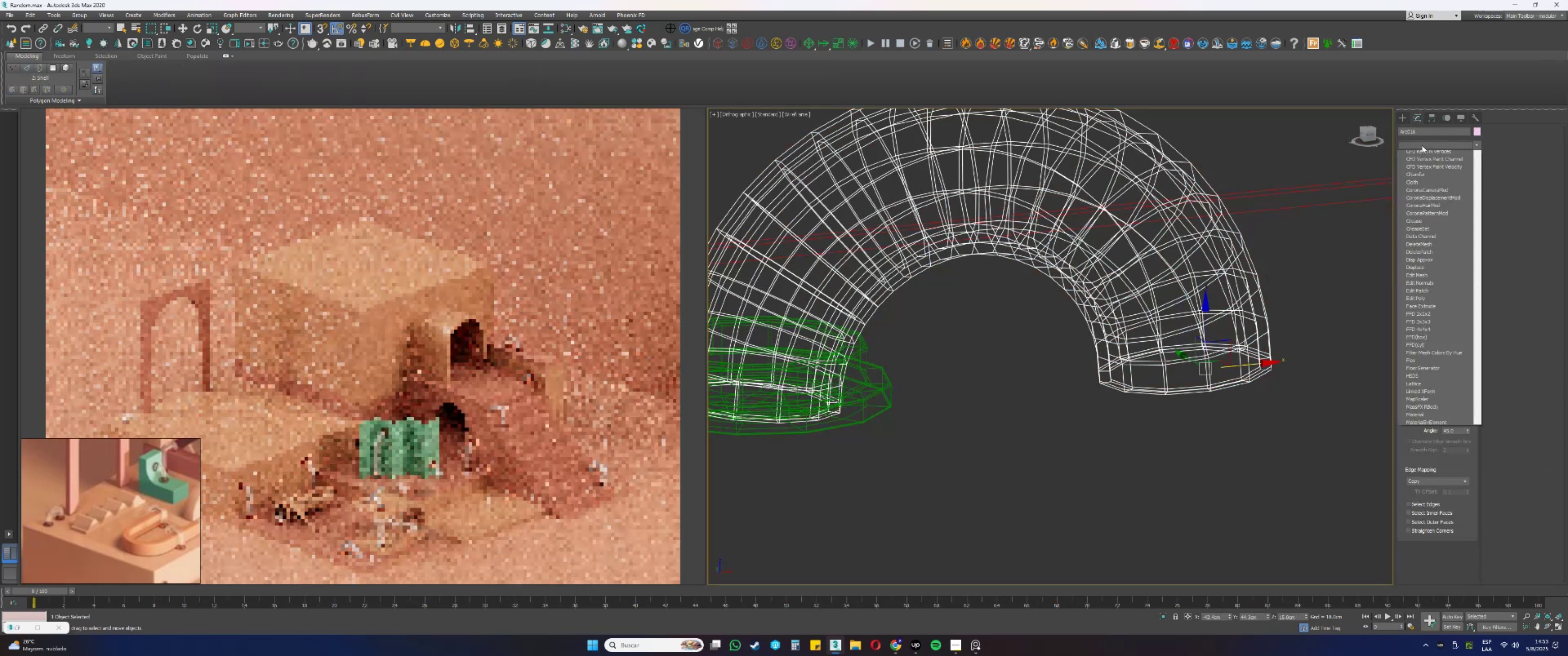 
key(Escape)
 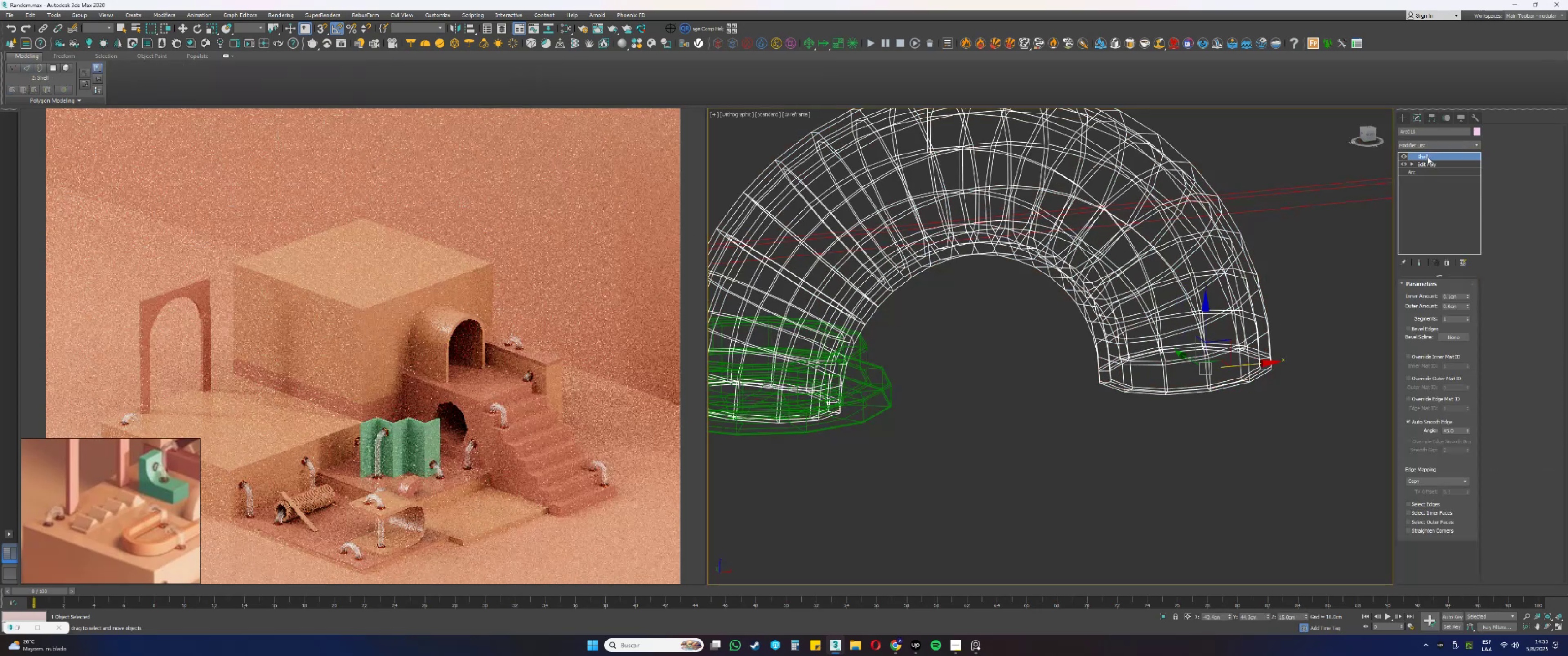 
right_click([1427, 157])
 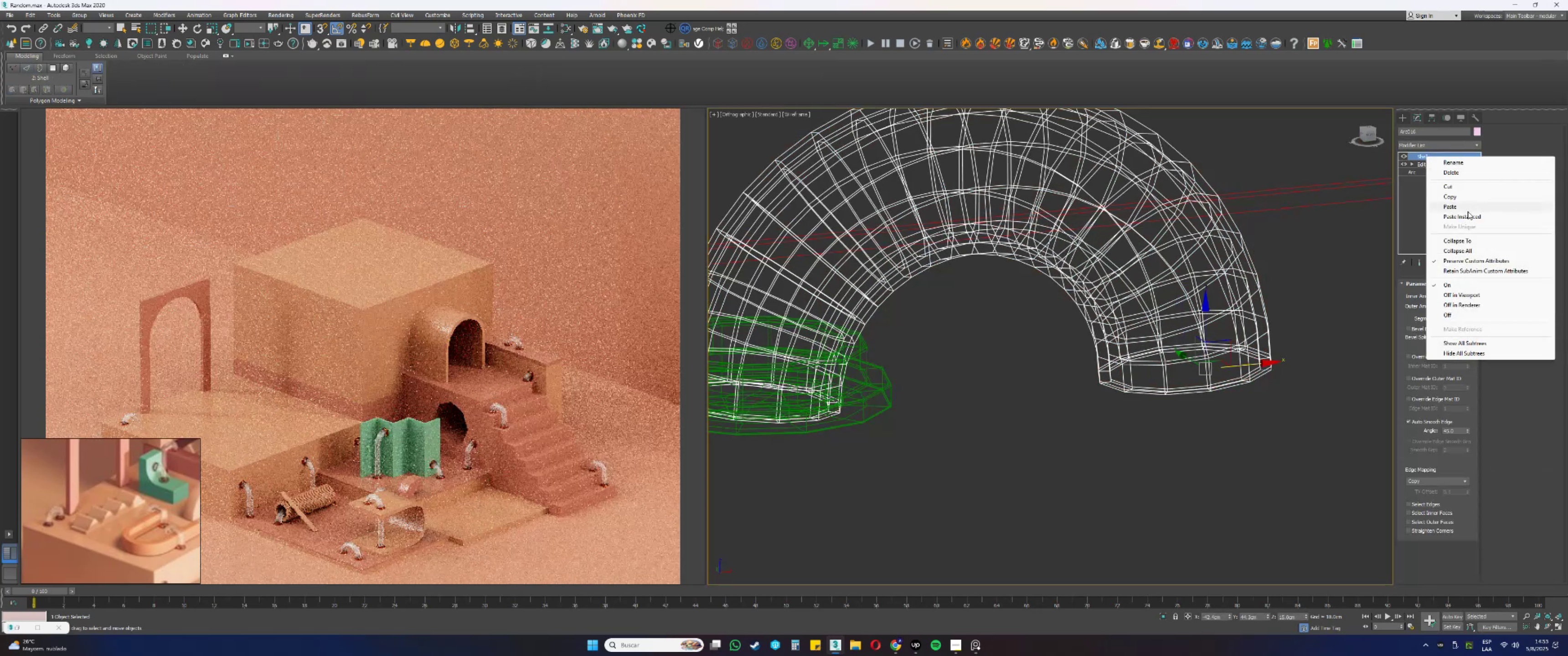 
left_click([1461, 218])
 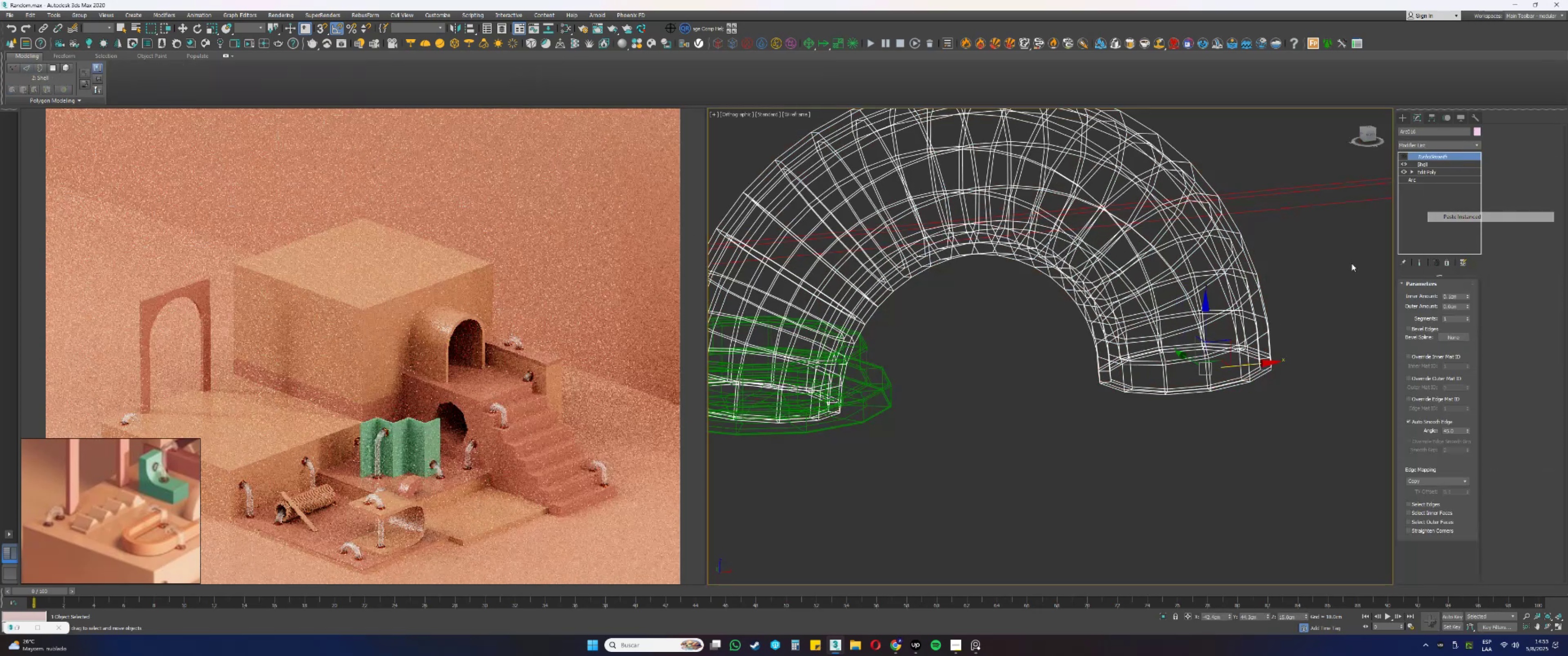 
key(F3)
 